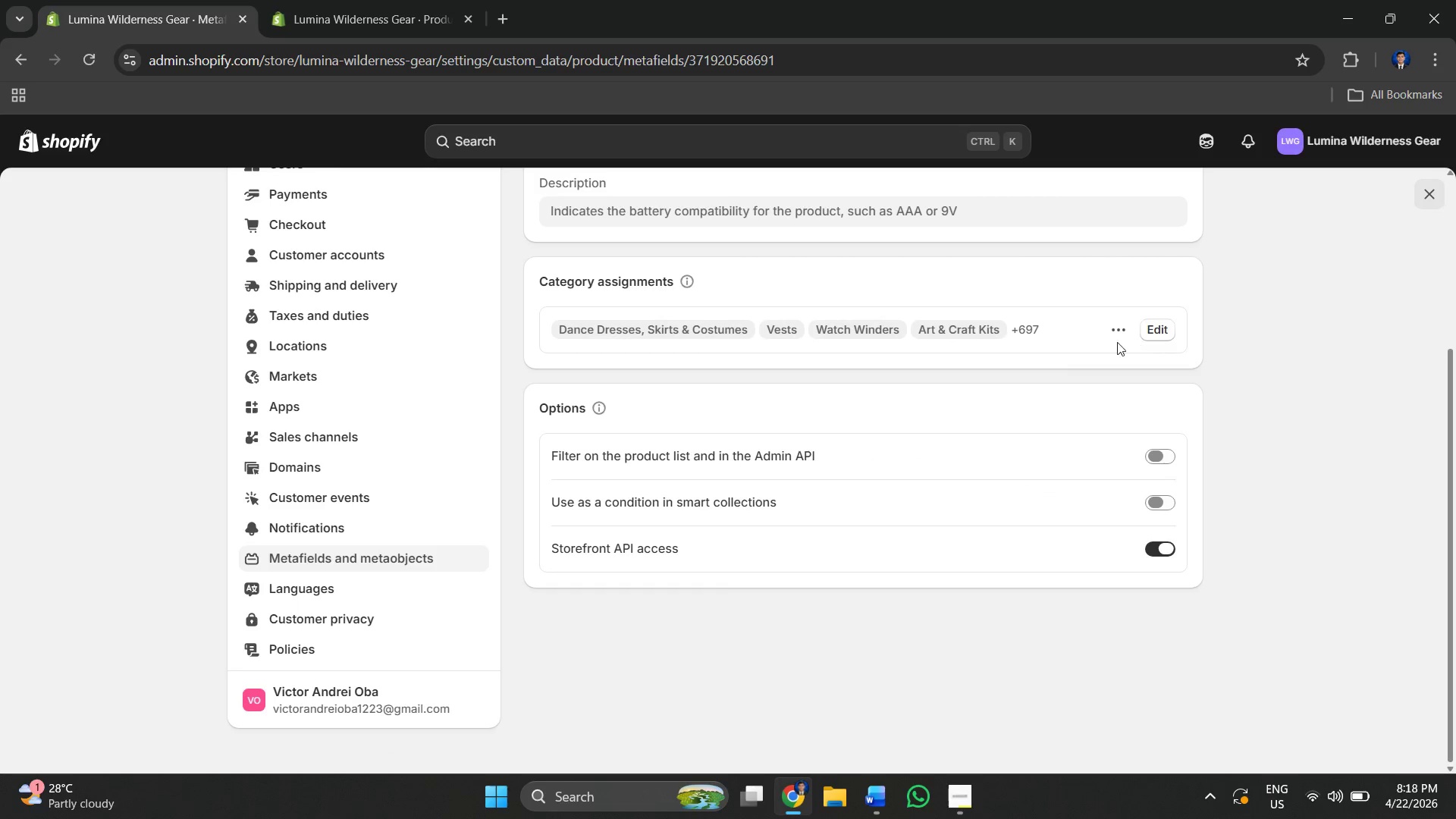 
scroll: coordinate [1082, 356], scroll_direction: up, amount: 3.0
 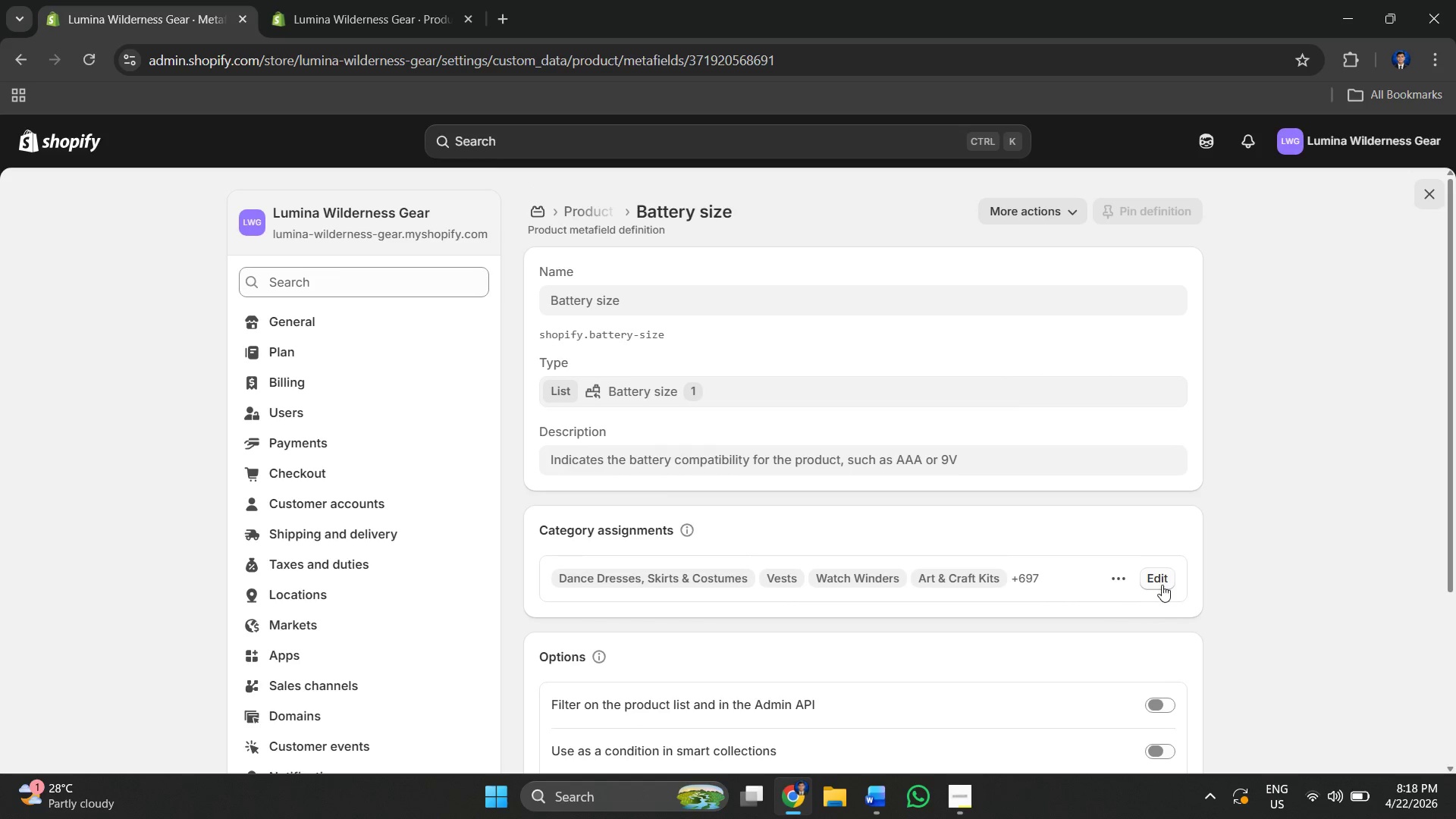 
left_click([1162, 585])
 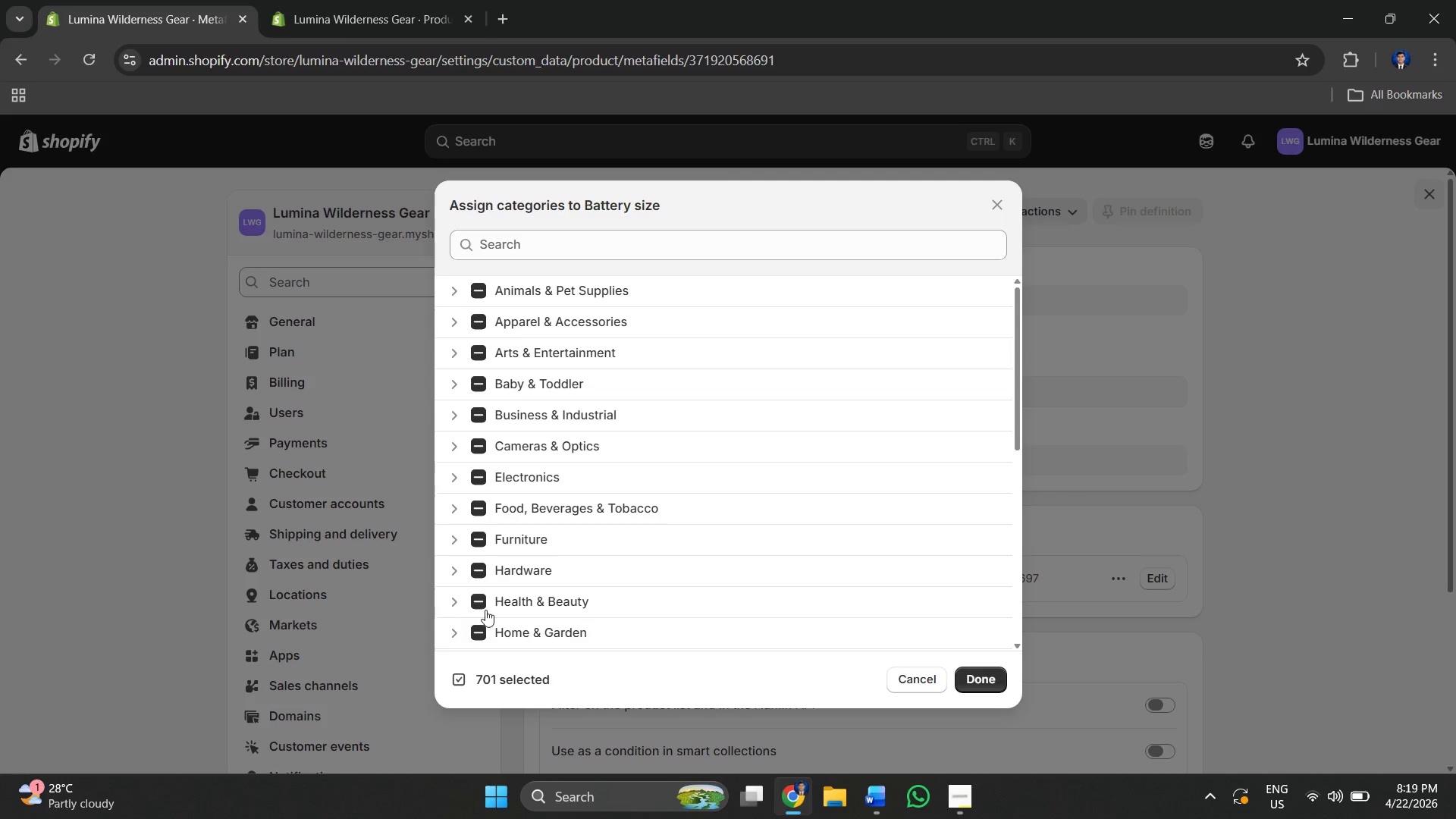 
left_click([475, 633])
 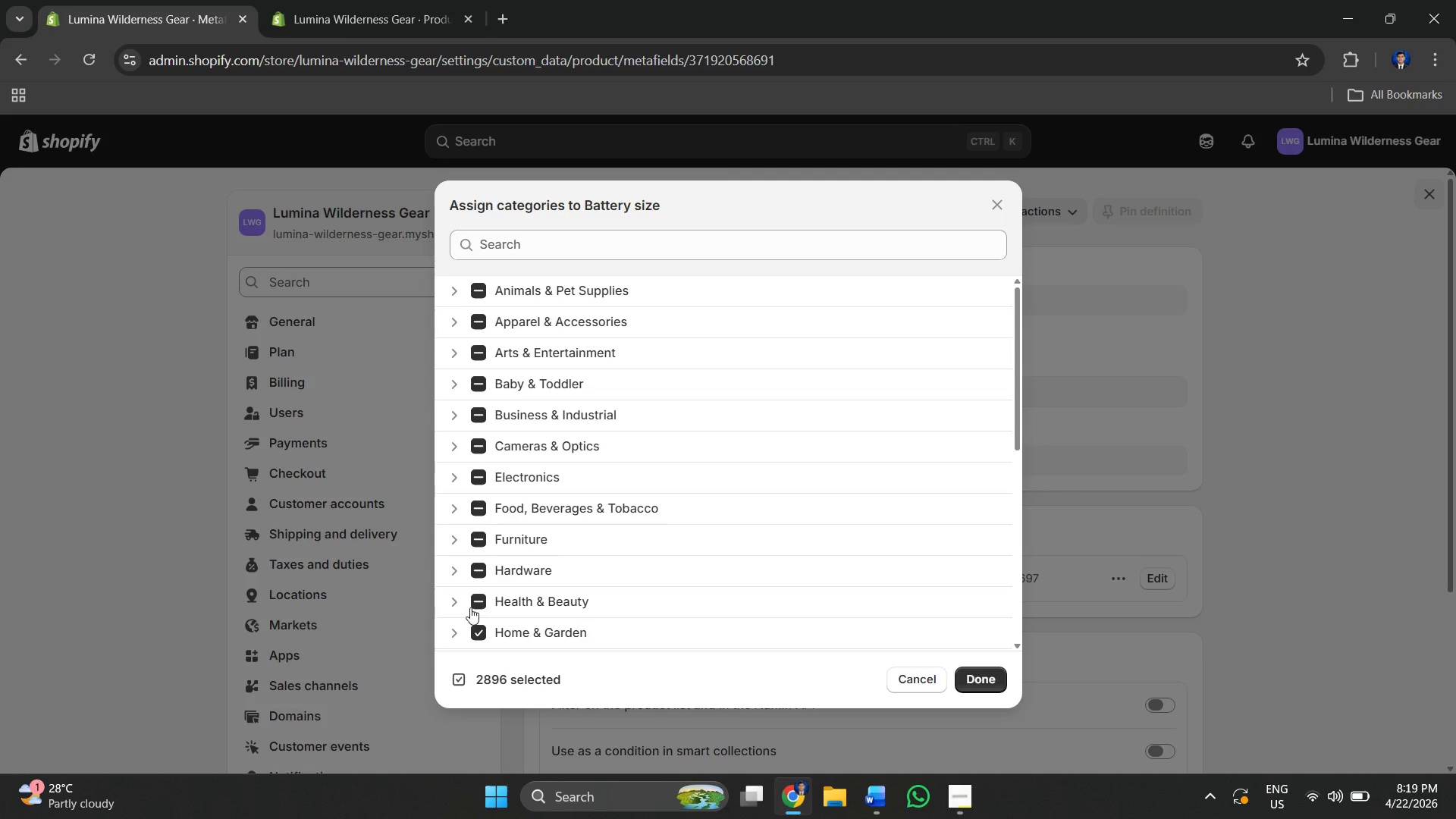 
left_click([475, 606])
 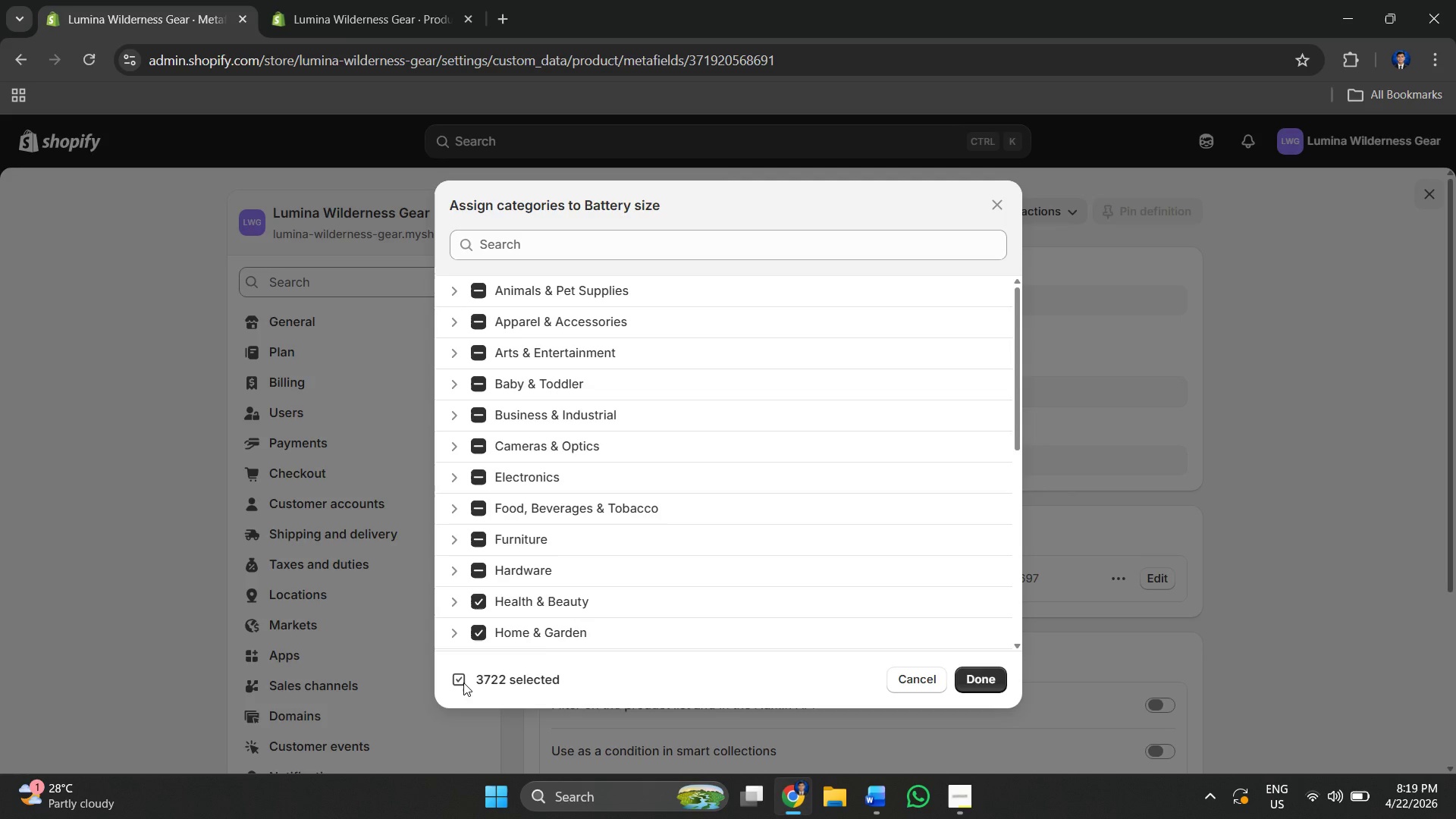 
left_click([460, 681])
 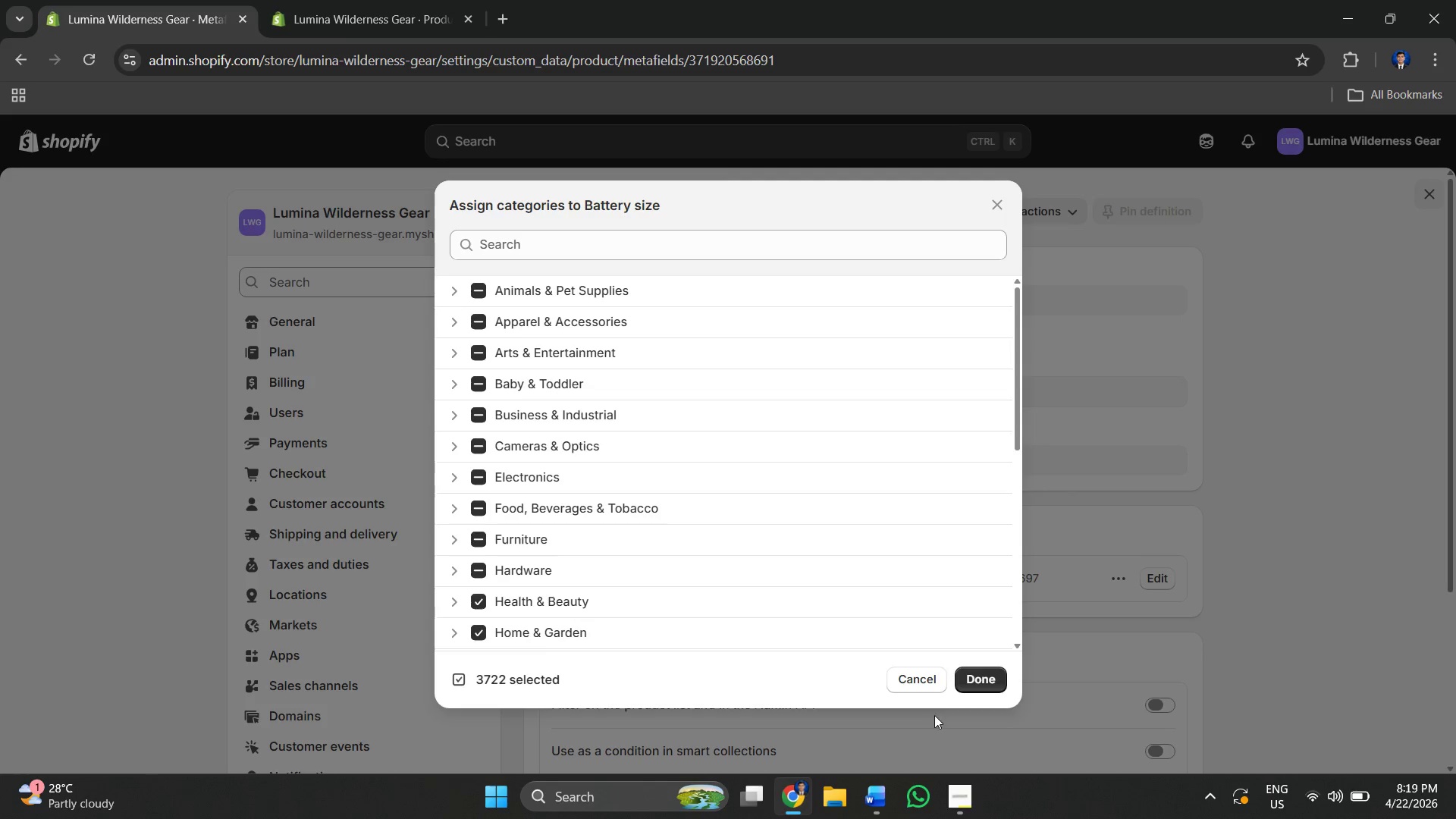 
left_click([924, 676])
 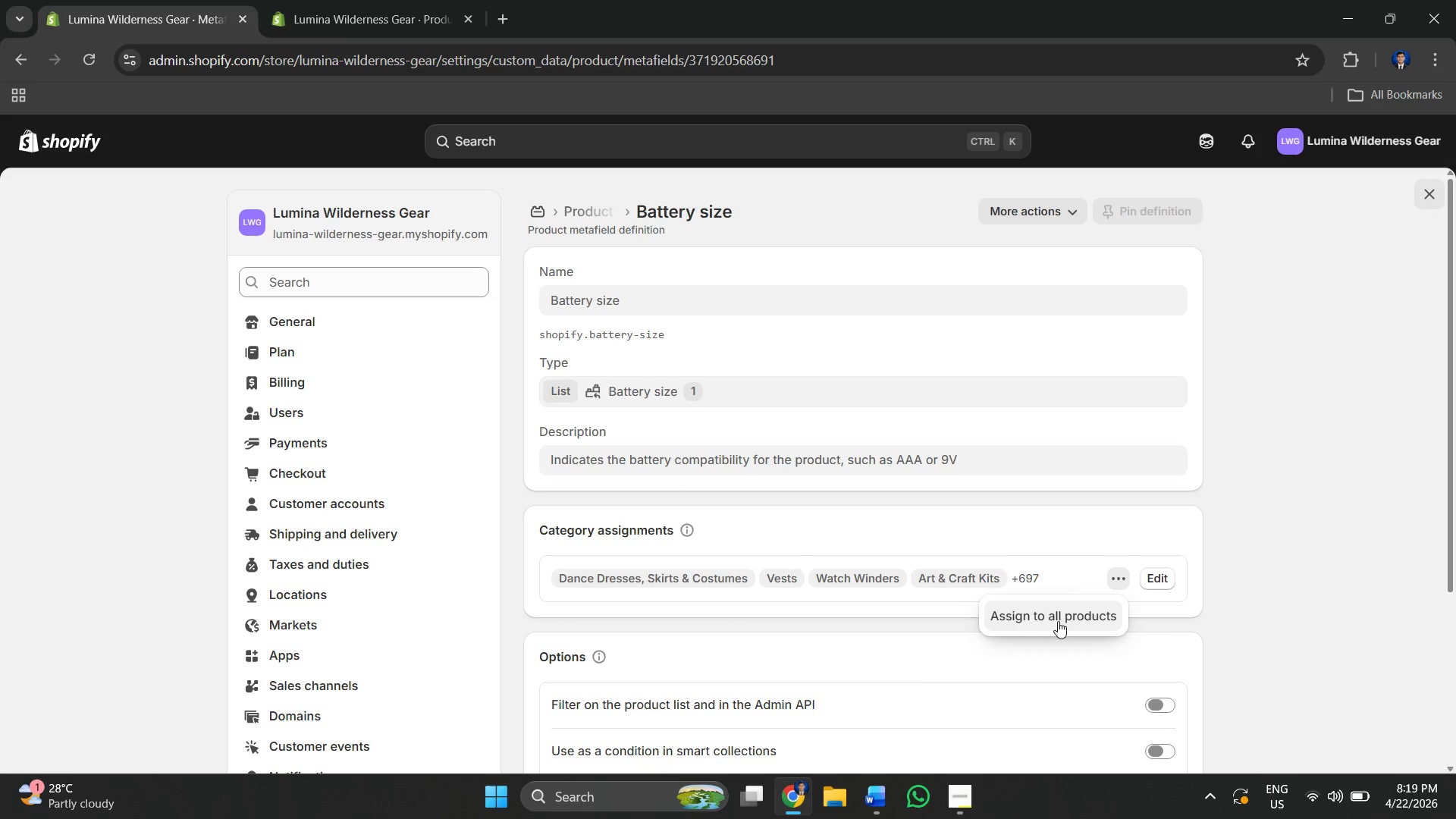 
left_click([1455, 394])
 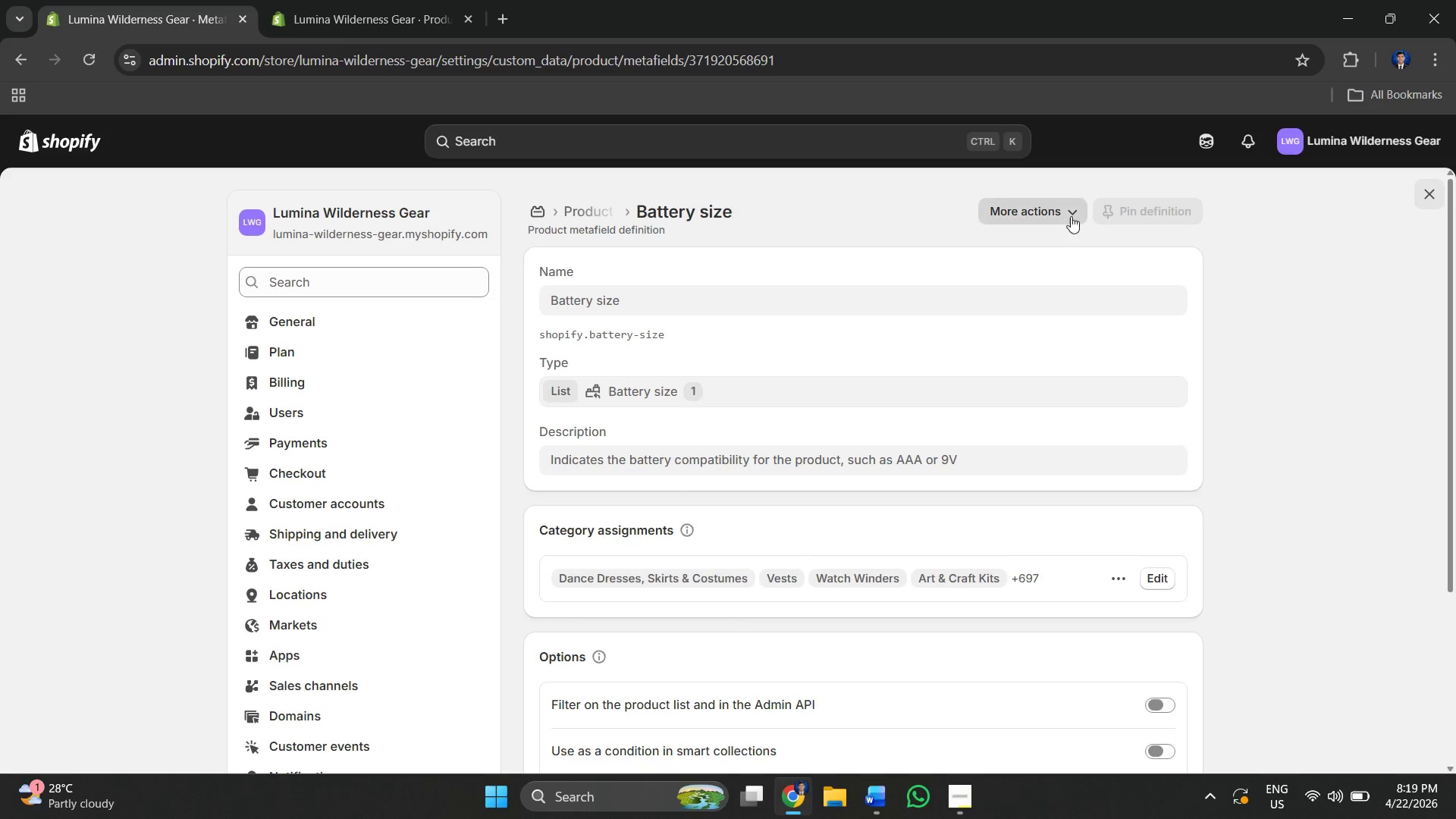 
left_click([1041, 206])
 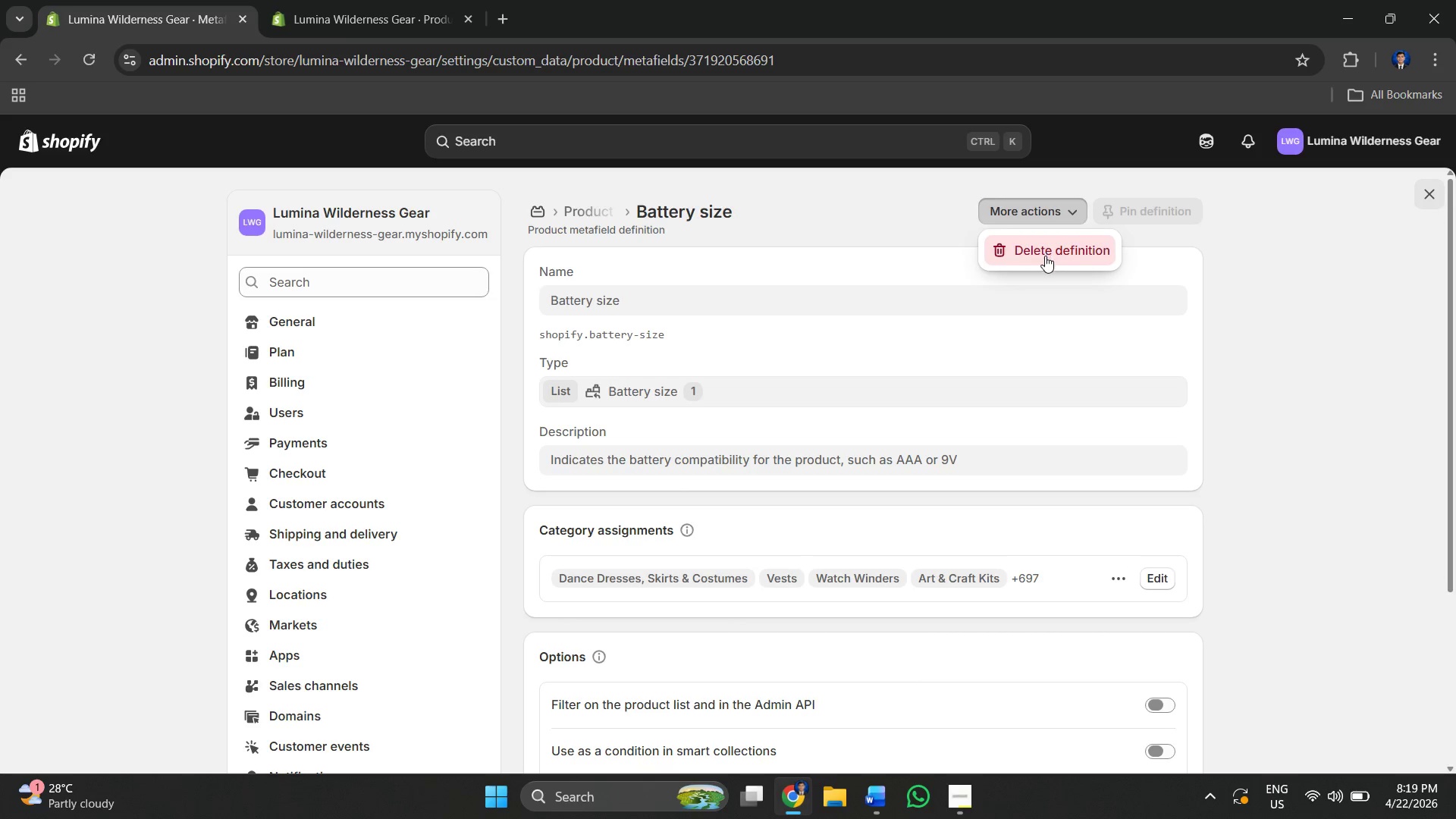 
left_click([1045, 258])
 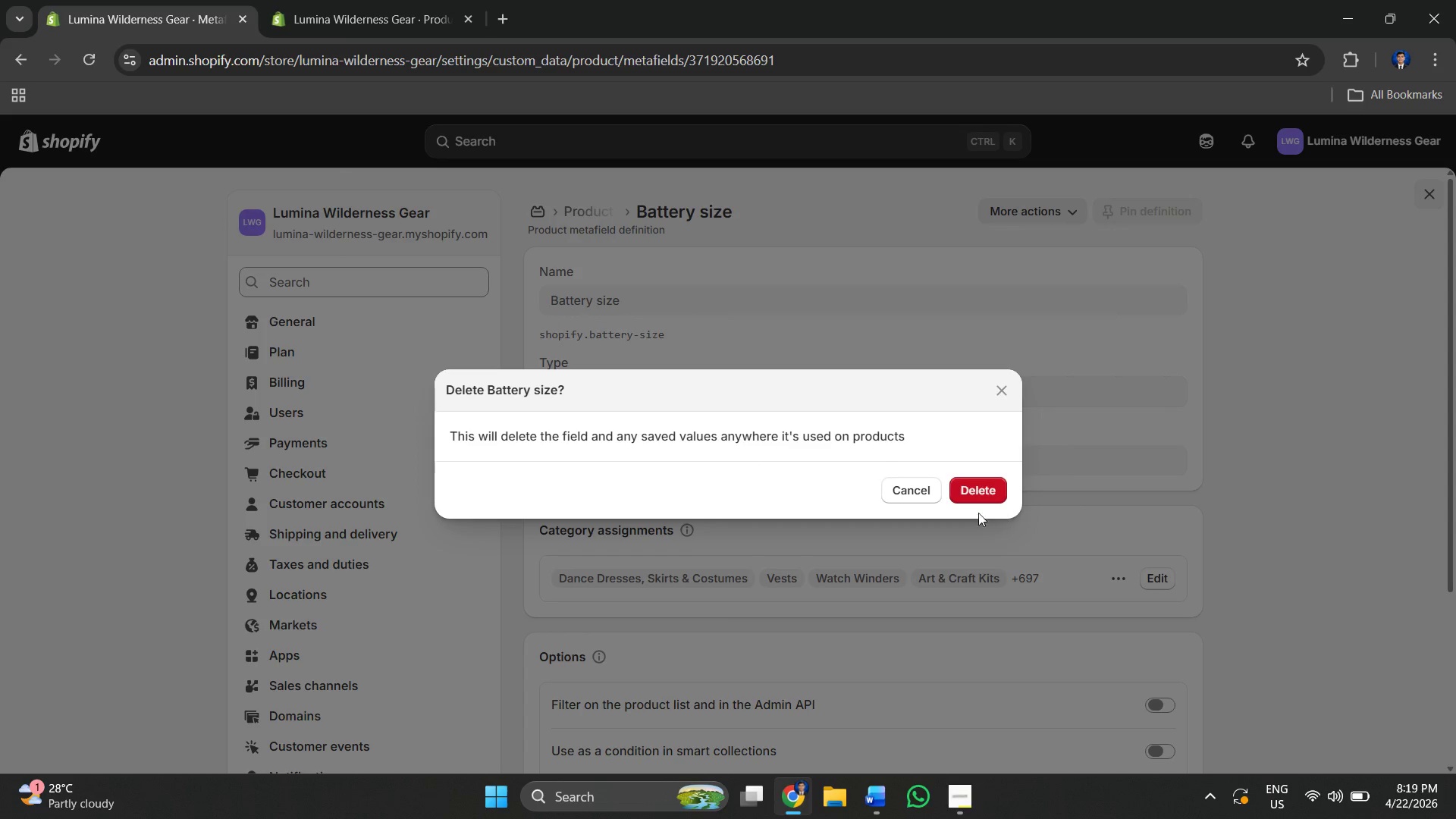 
left_click([972, 491])
 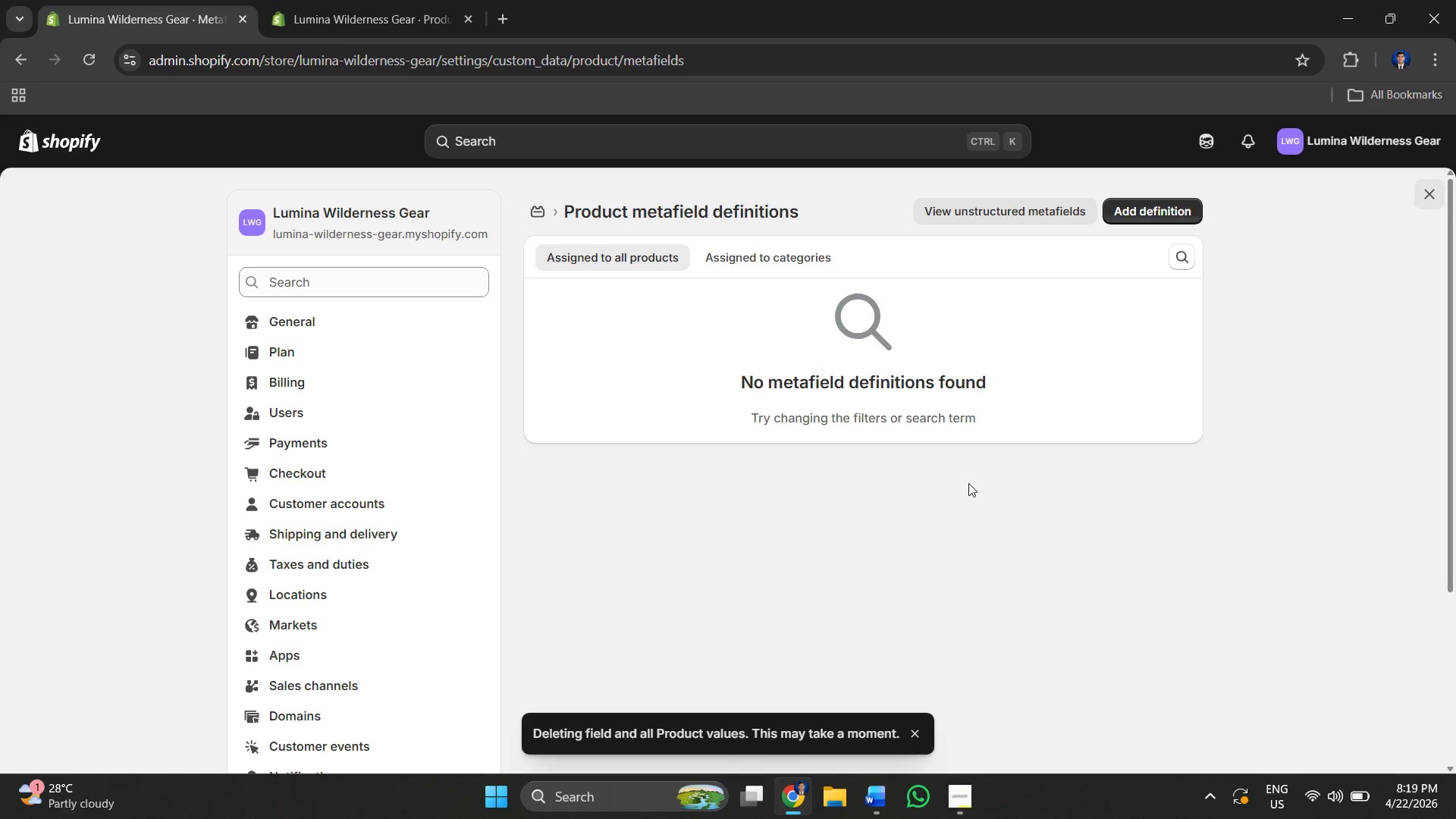 
left_click([761, 256])
 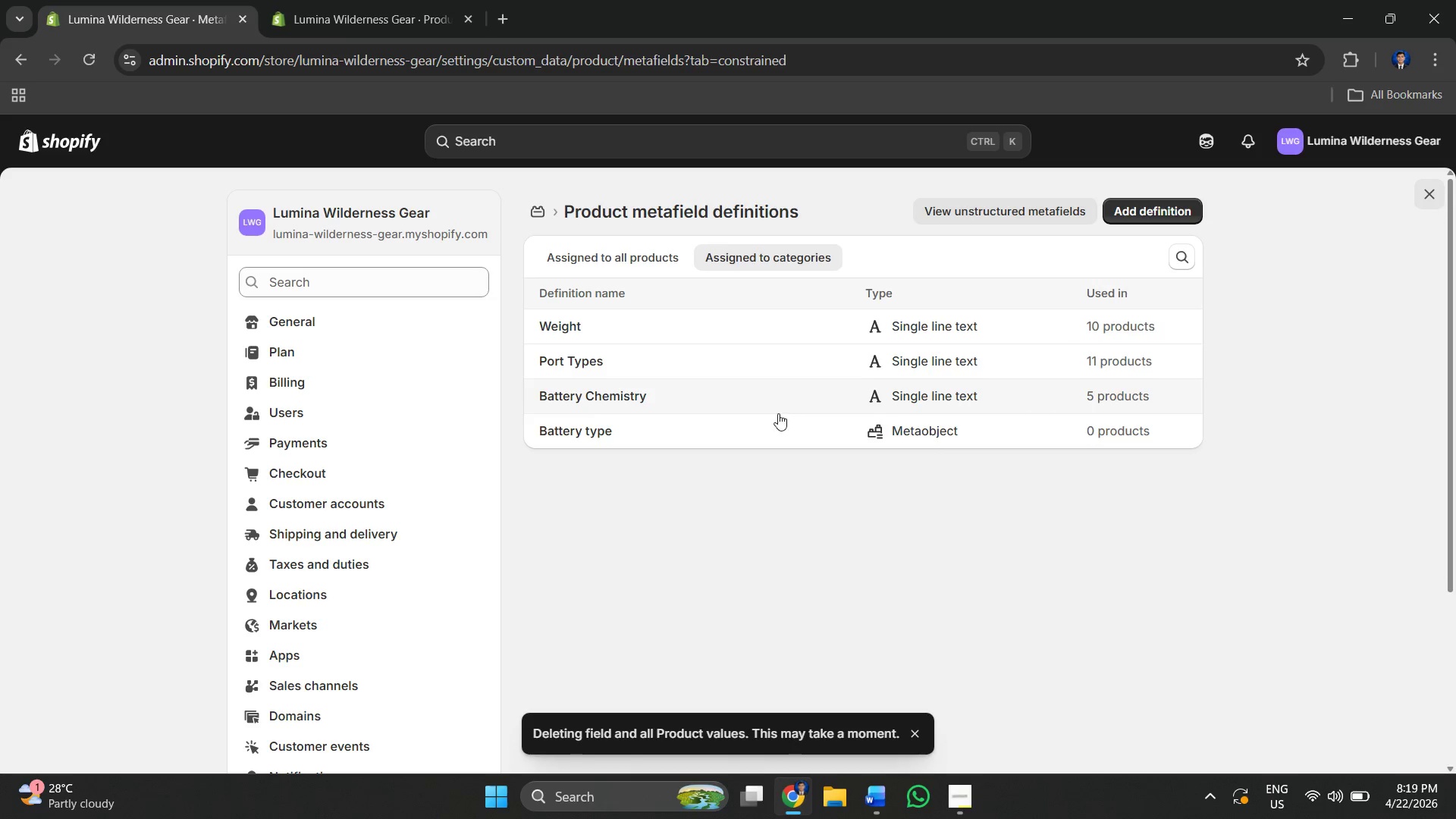 
left_click([761, 437])
 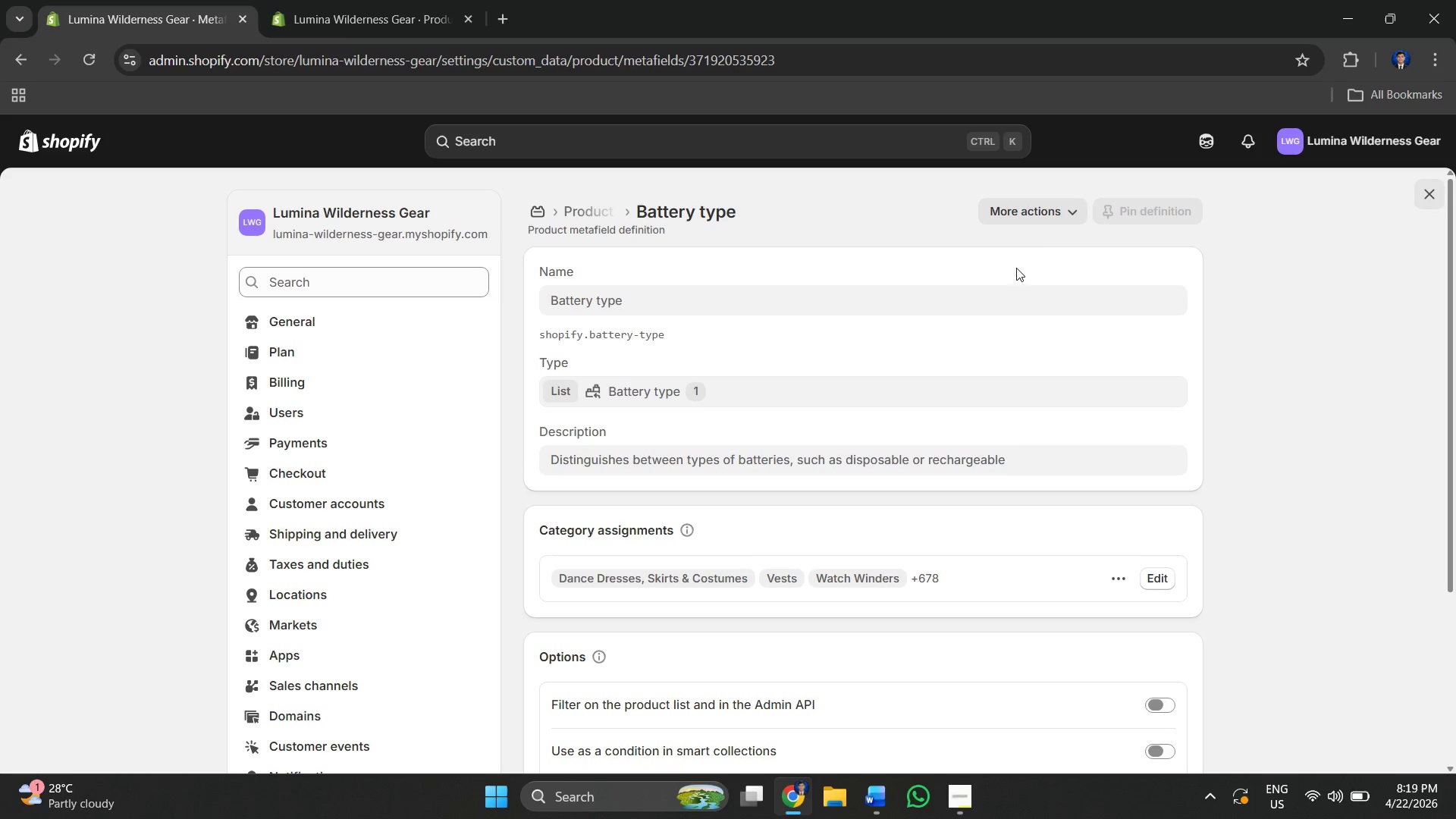 
left_click([1026, 209])
 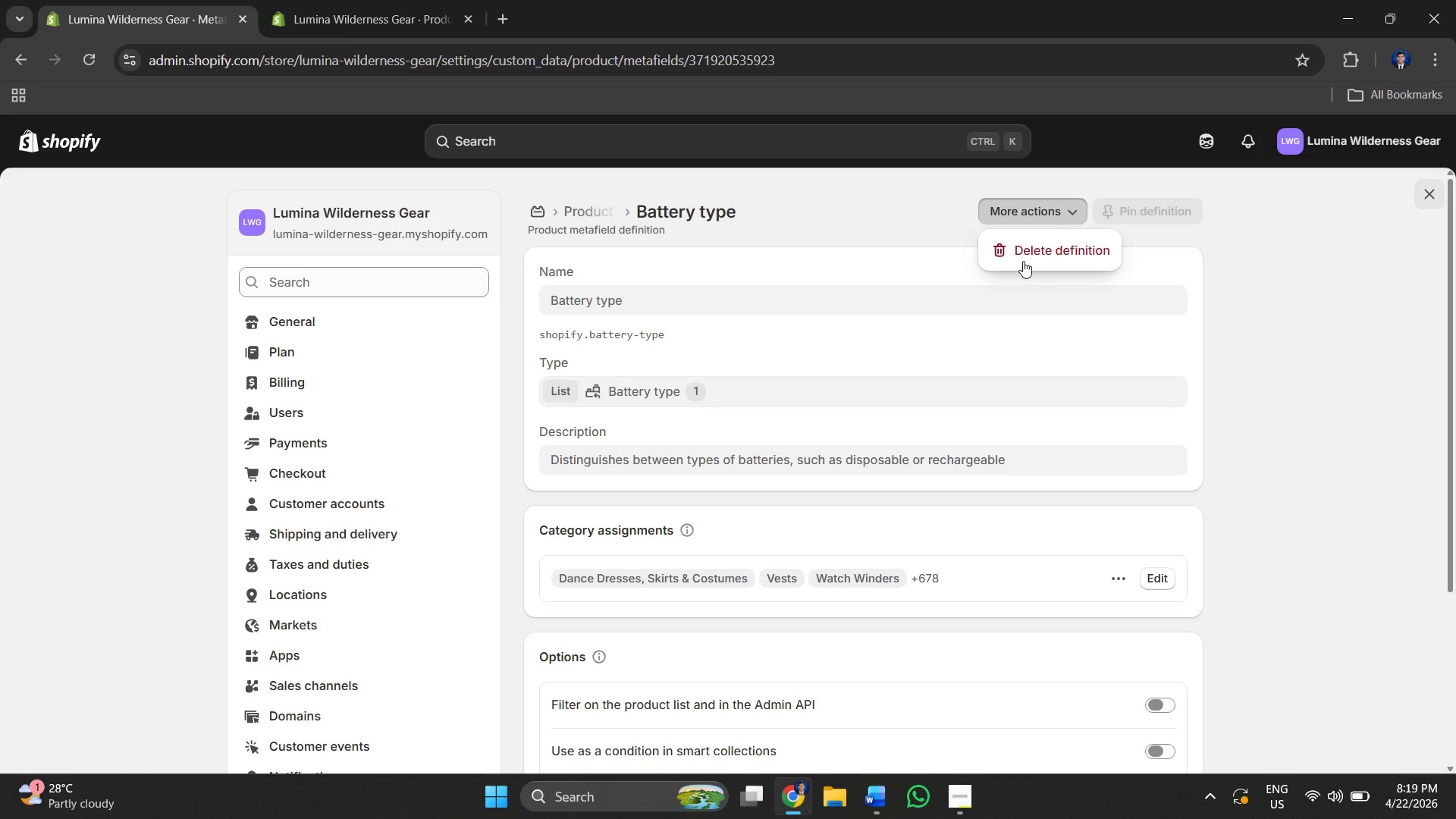 
left_click([1025, 259])
 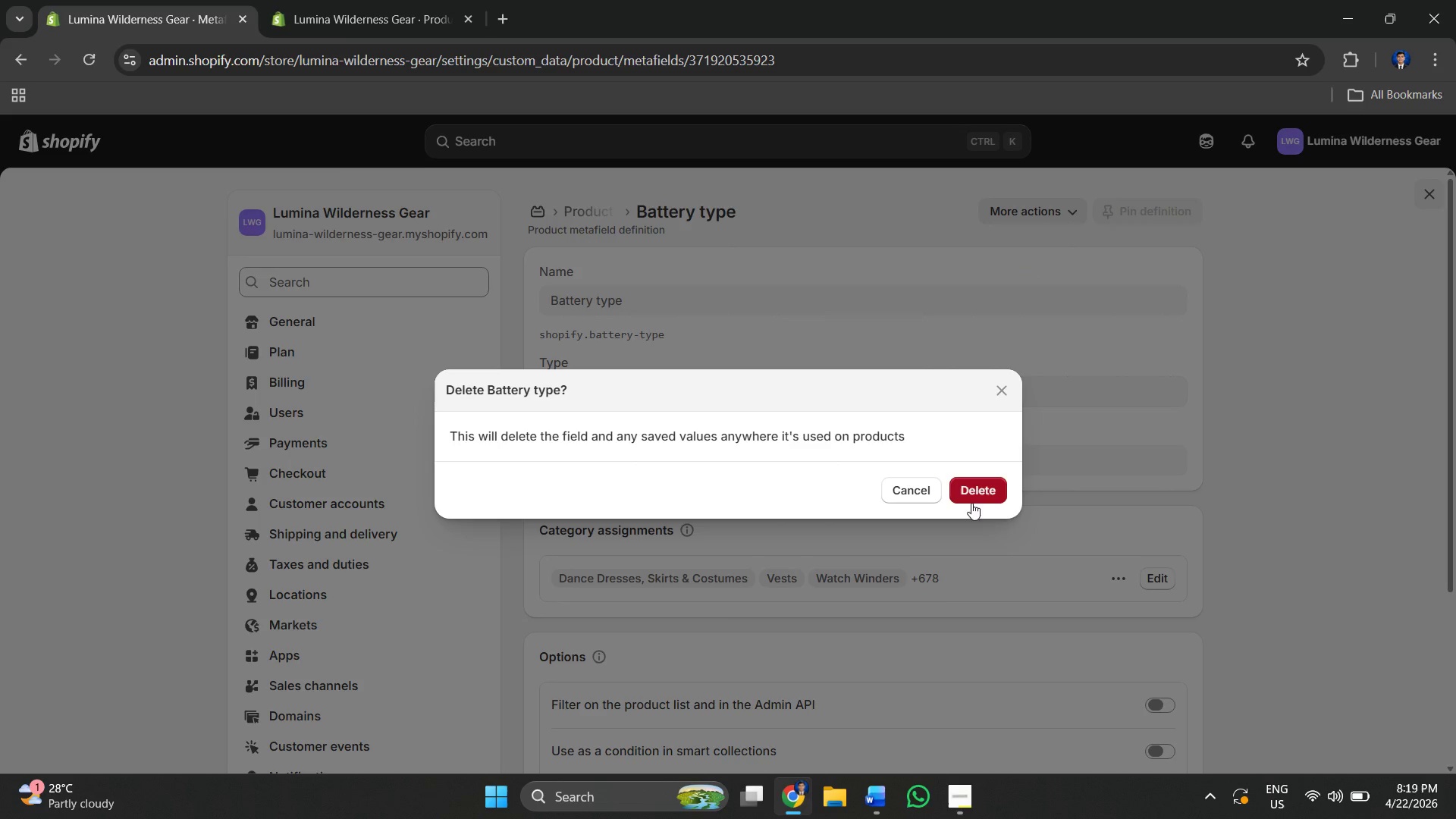 
left_click([971, 489])
 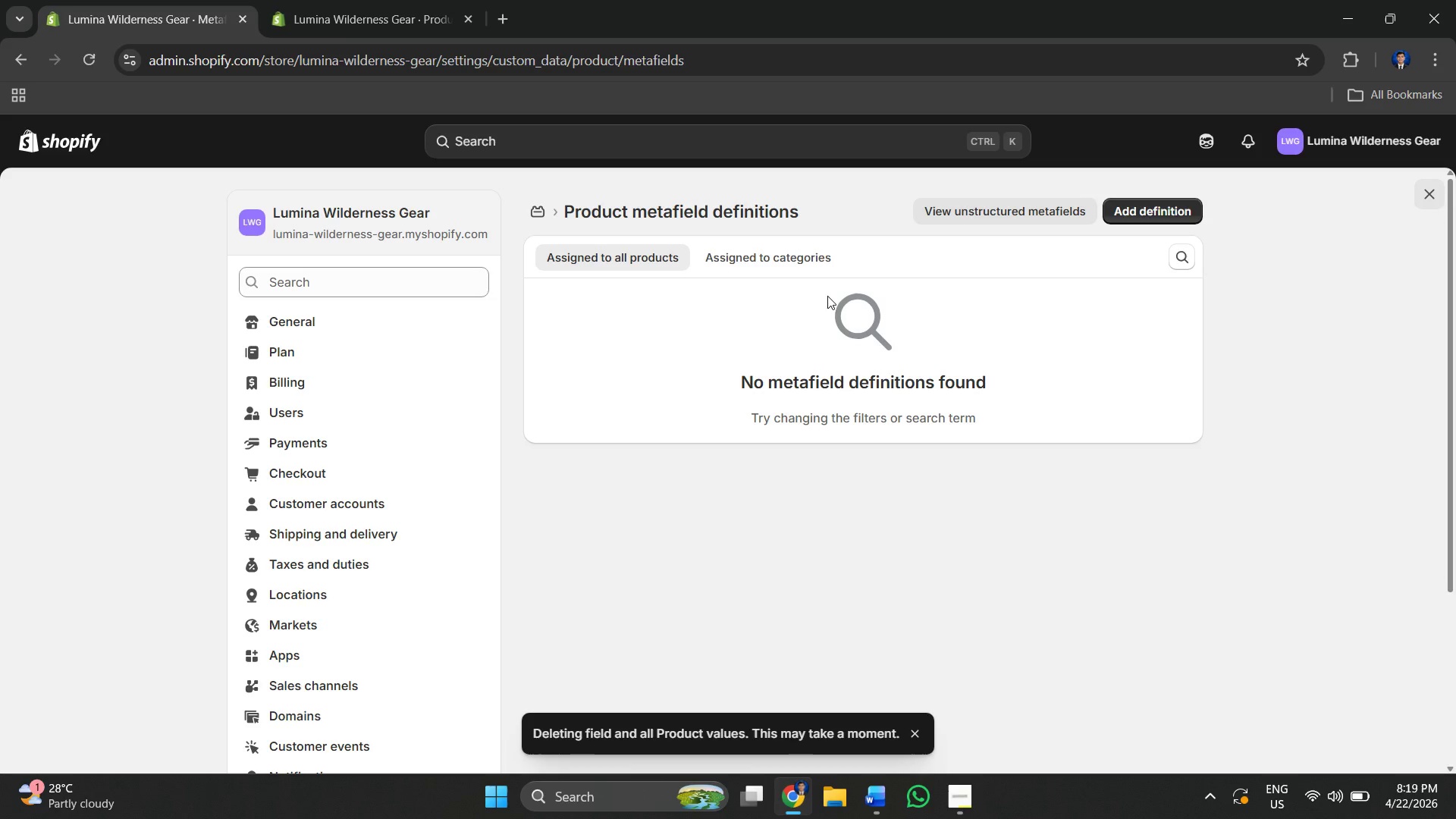 
left_click([744, 254])
 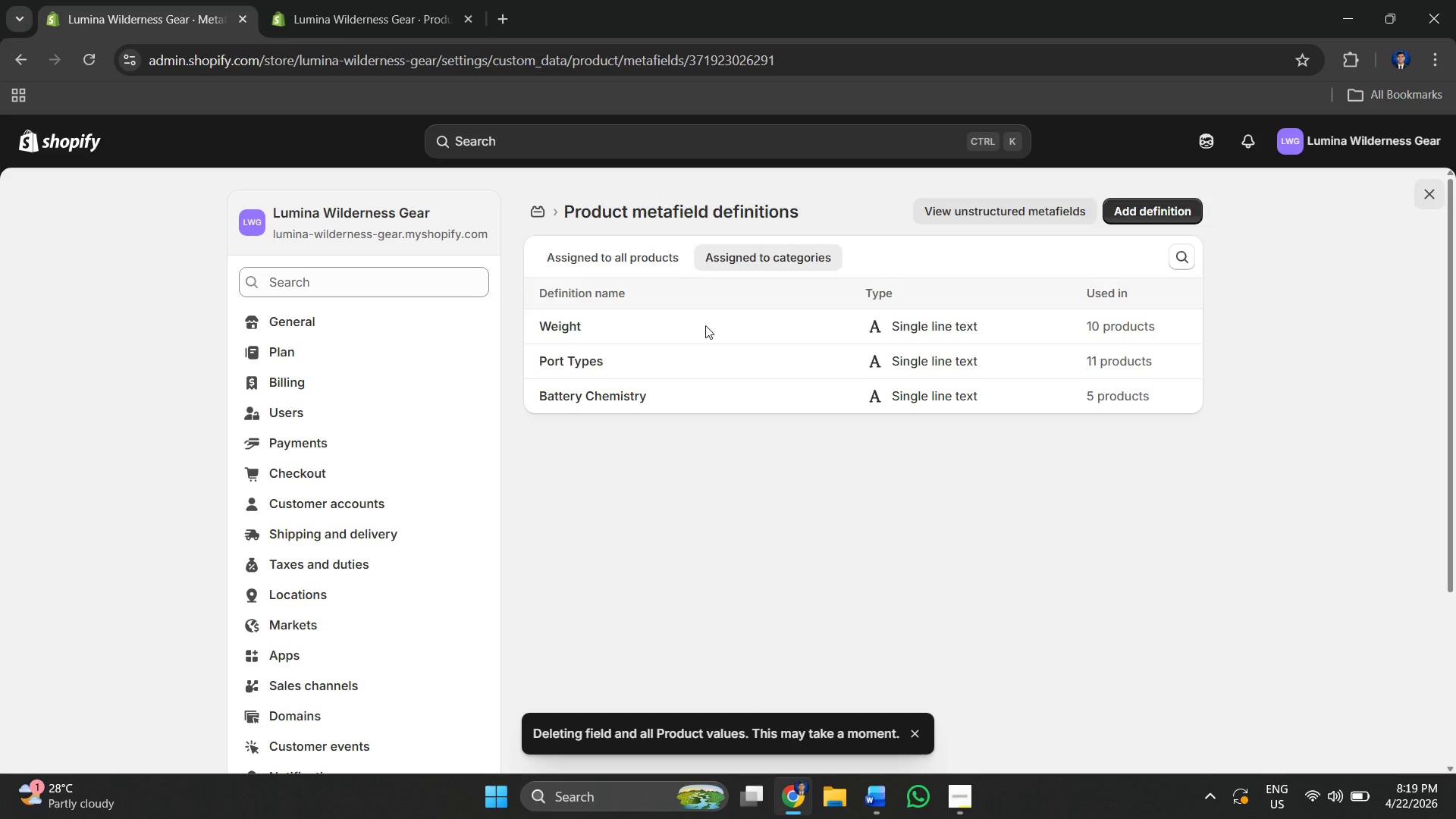 
left_click([698, 394])
 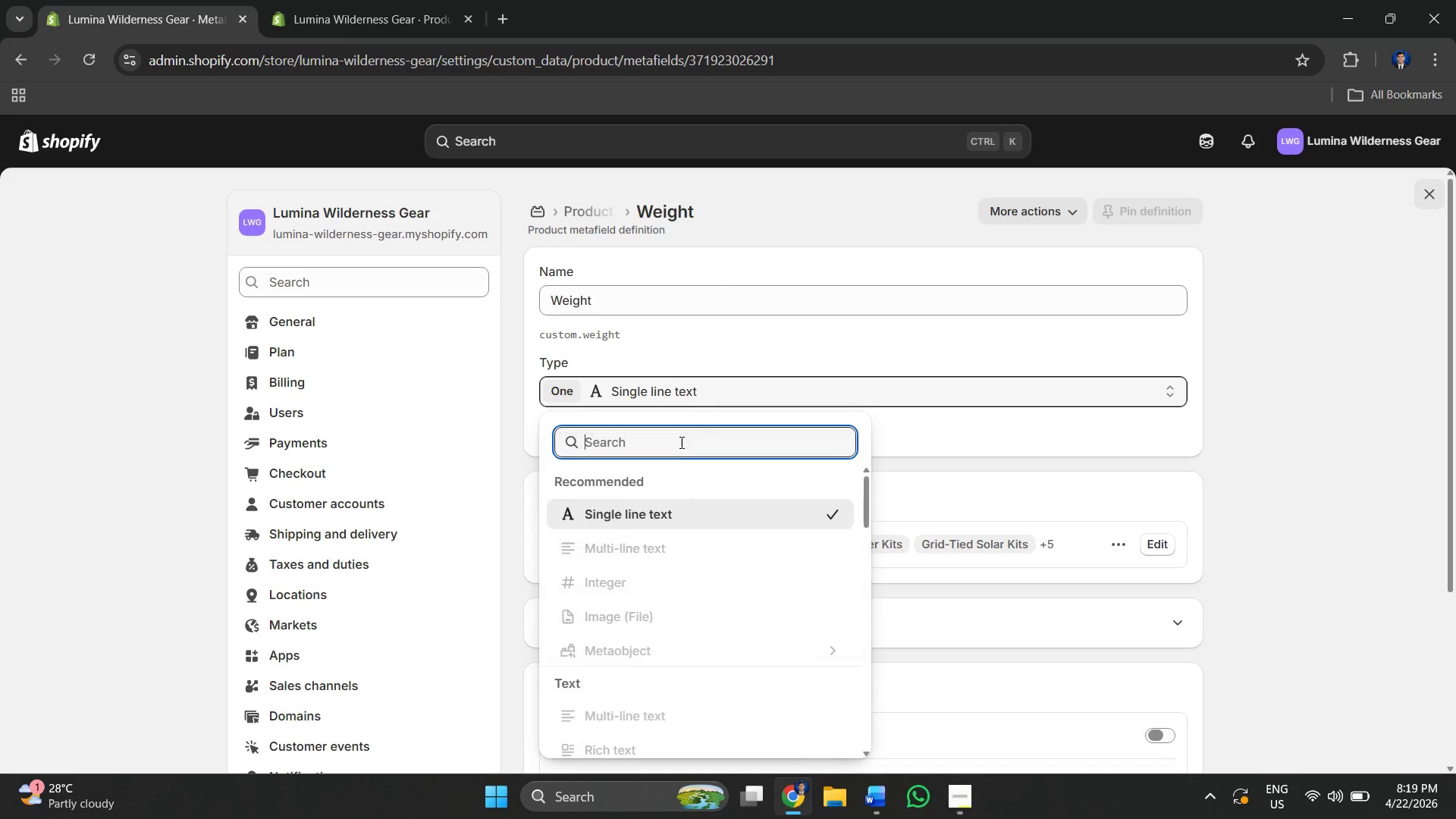 
scroll: coordinate [648, 554], scroll_direction: down, amount: 15.0
 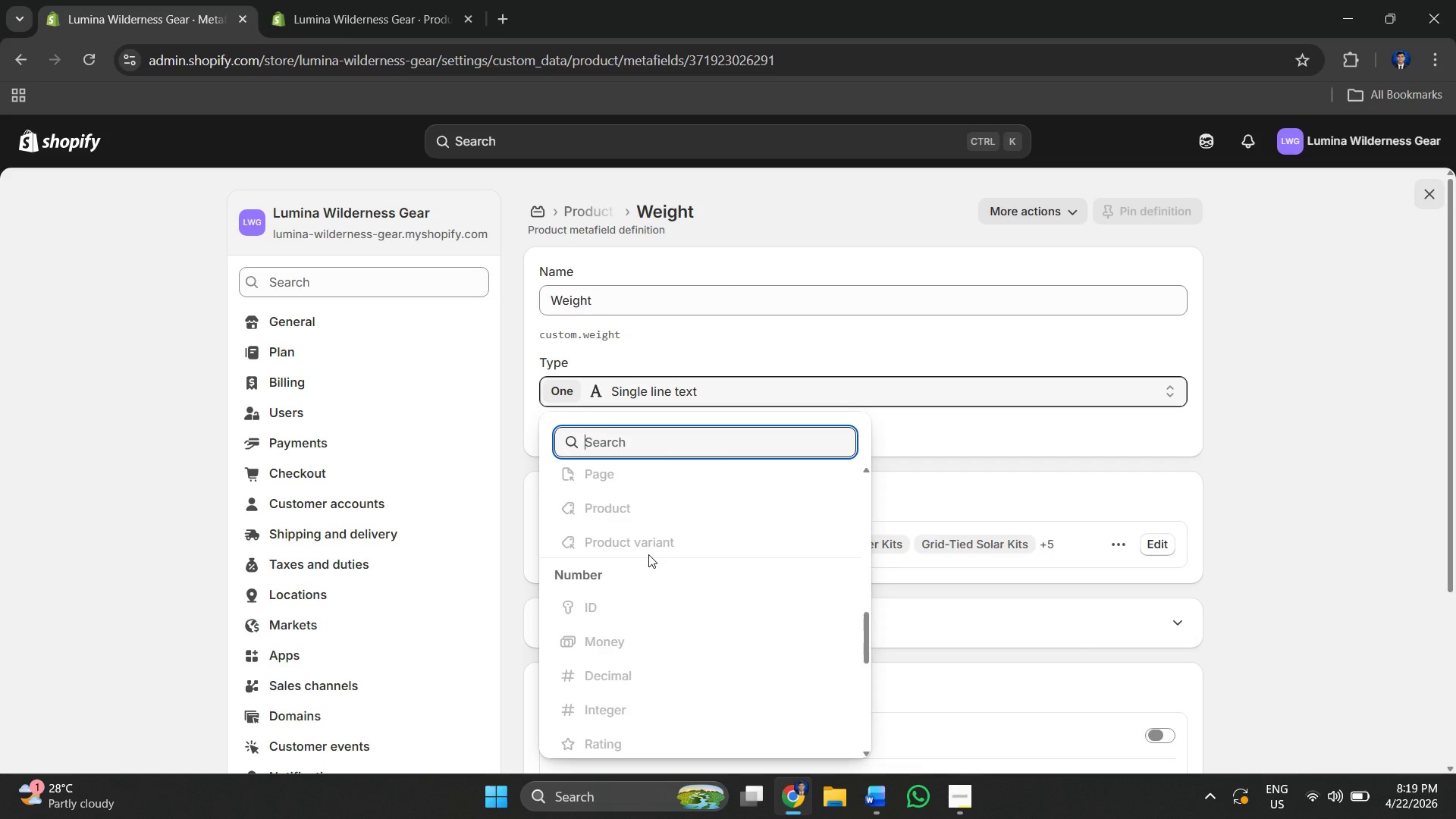 
scroll: coordinate [648, 554], scroll_direction: up, amount: 7.0
 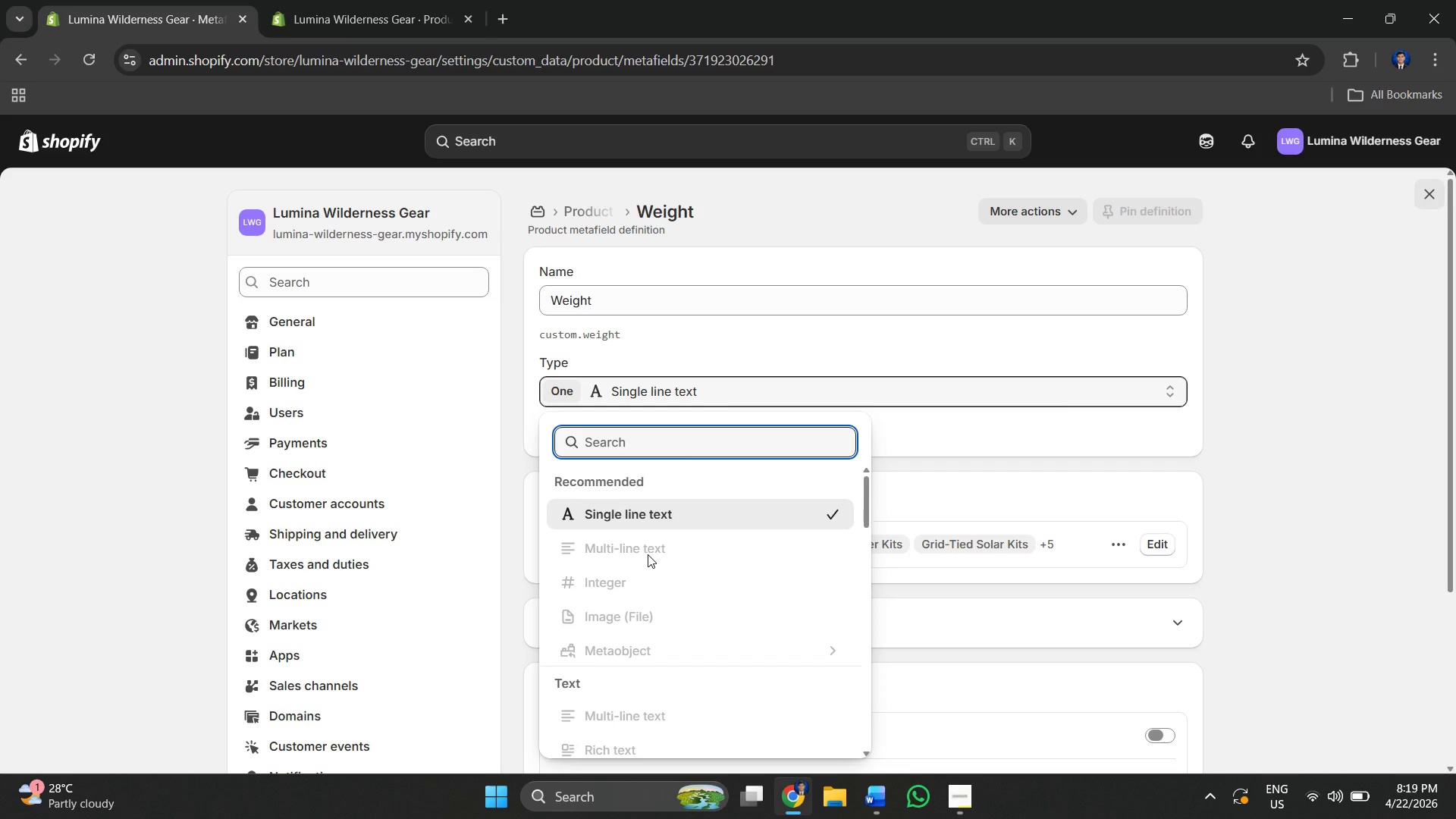 
left_click([645, 654])
 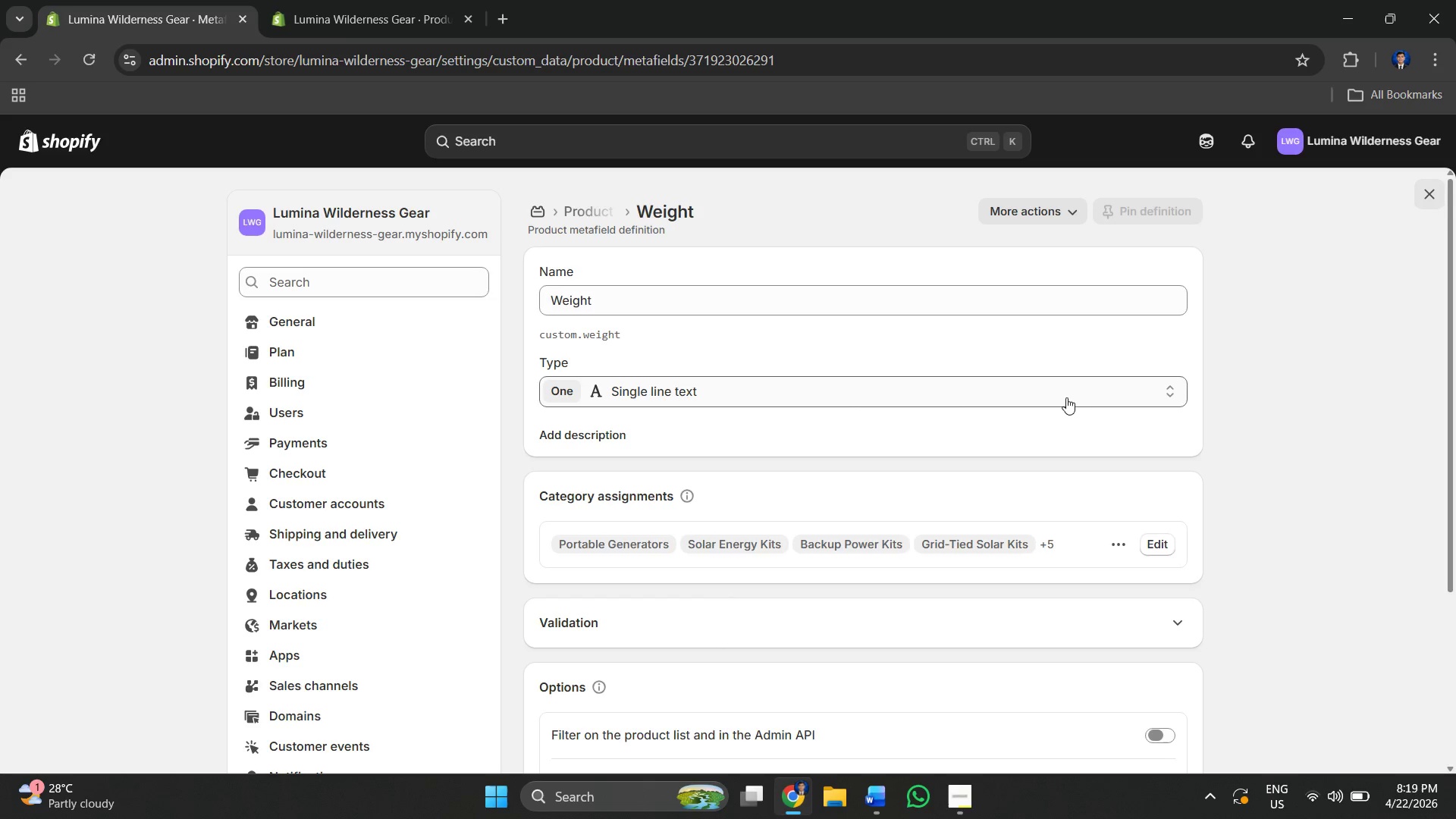 
wait(11.2)
 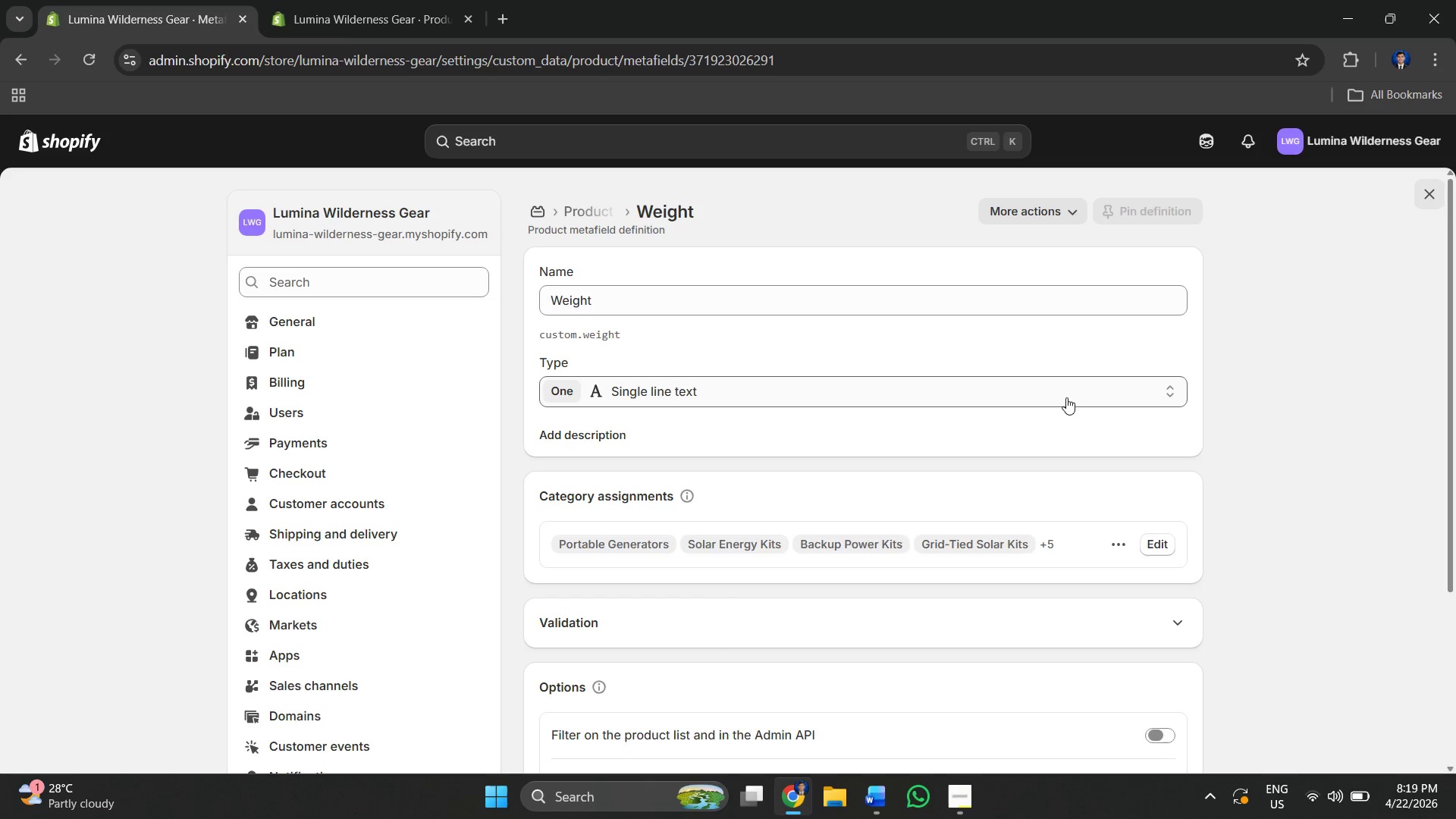 
scroll: coordinate [368, 573], scroll_direction: down, amount: 5.0
 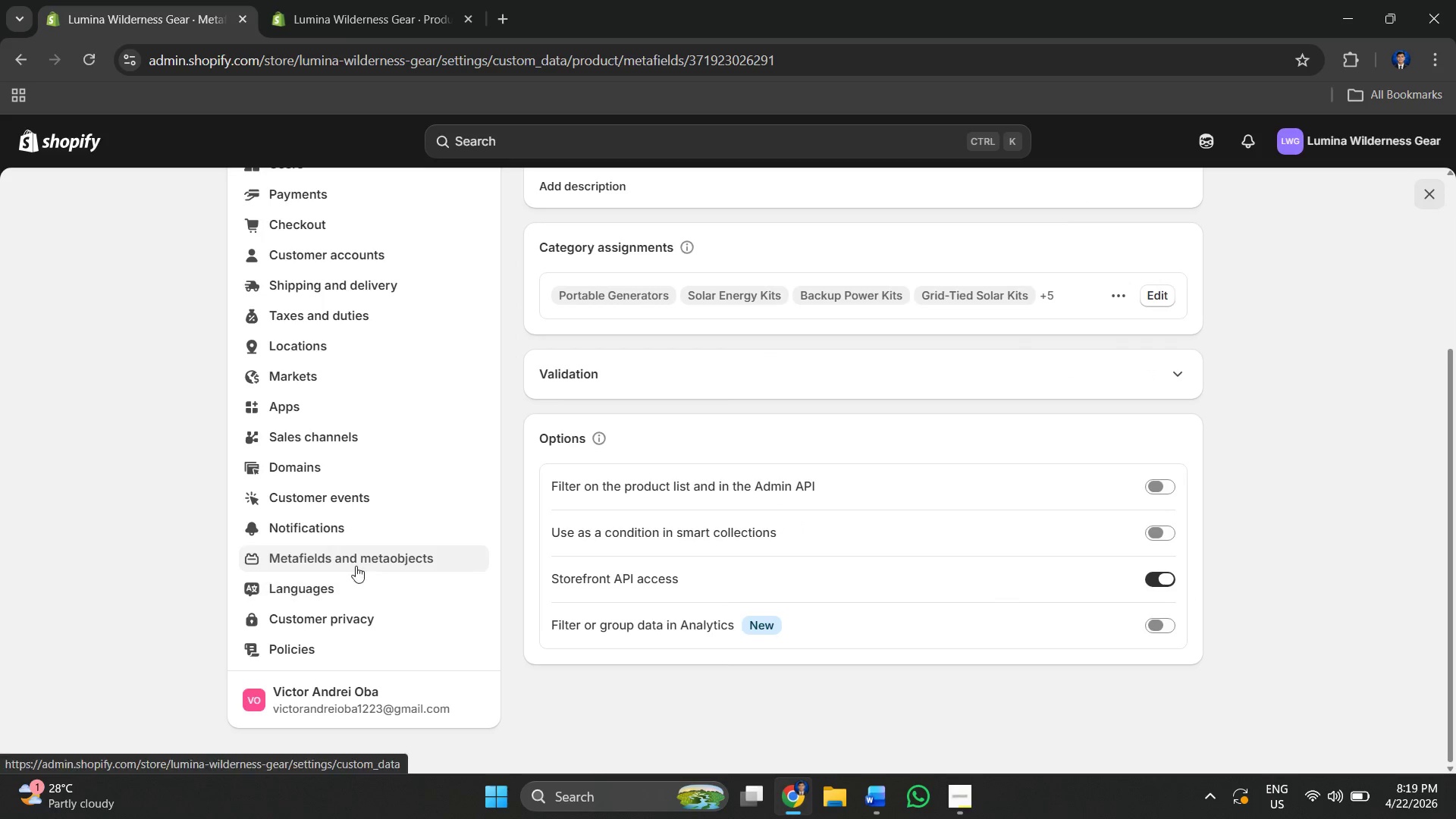 
left_click([357, 565])
 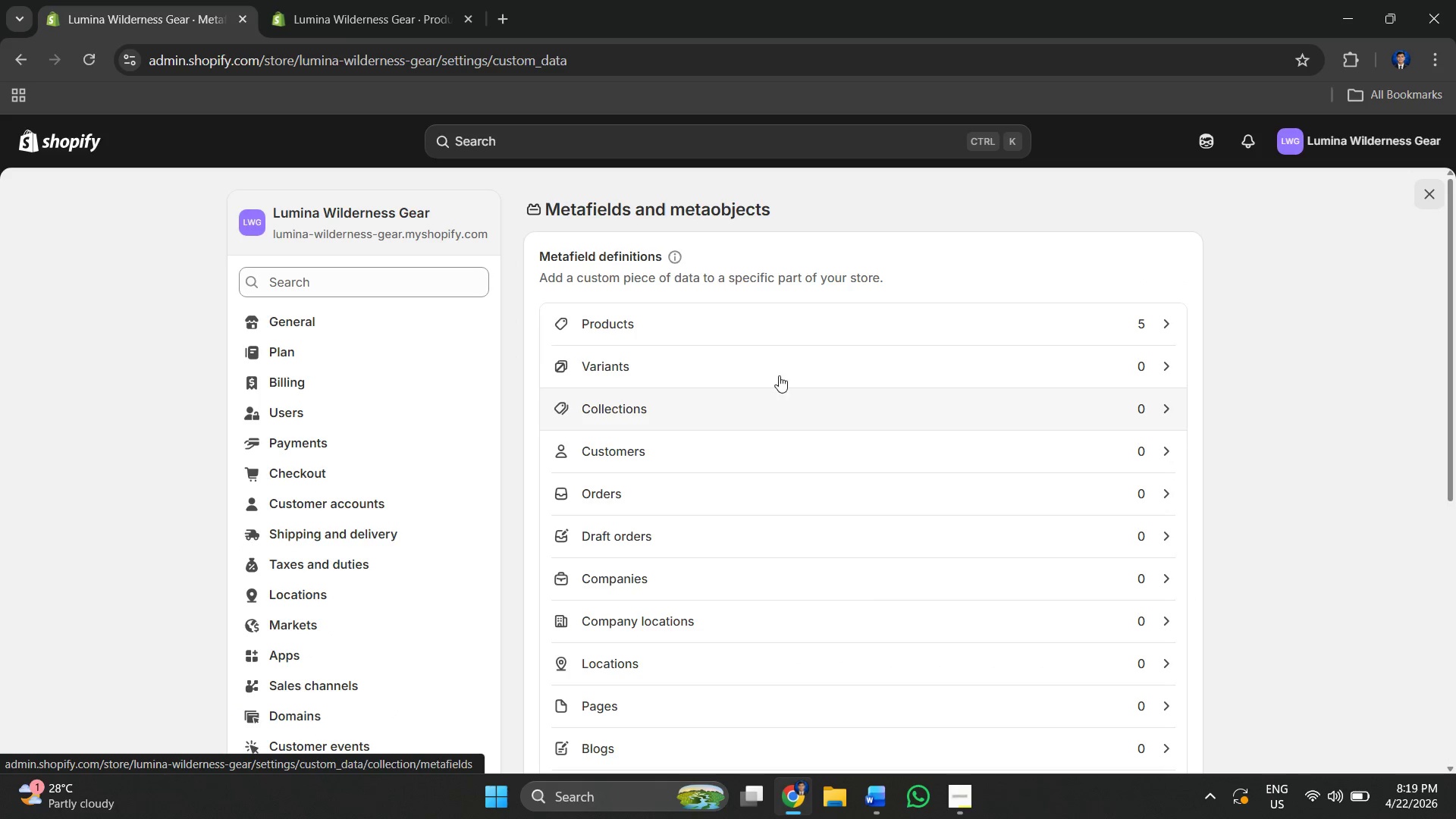 
left_click([777, 325])
 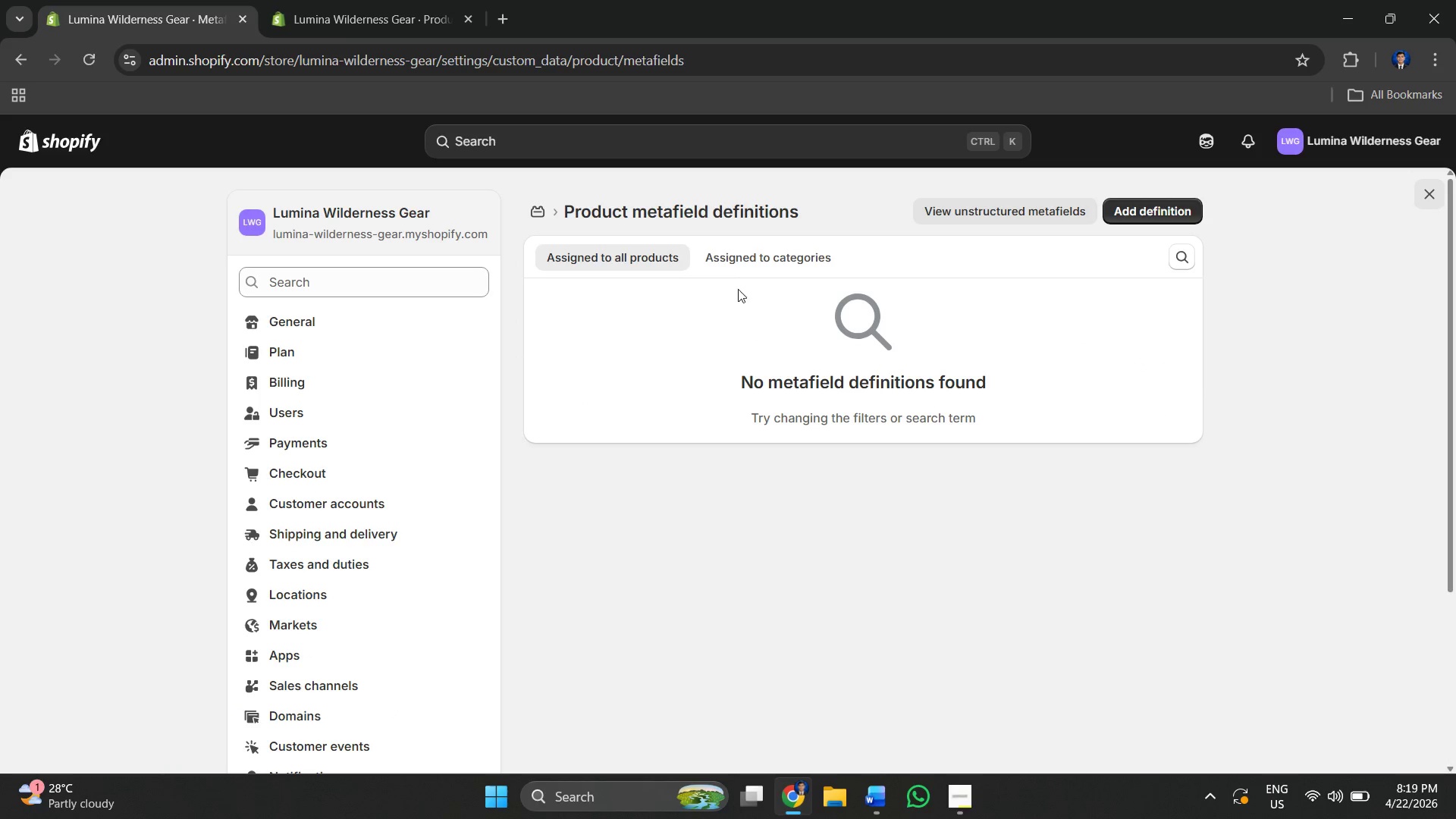 
left_click([733, 267])
 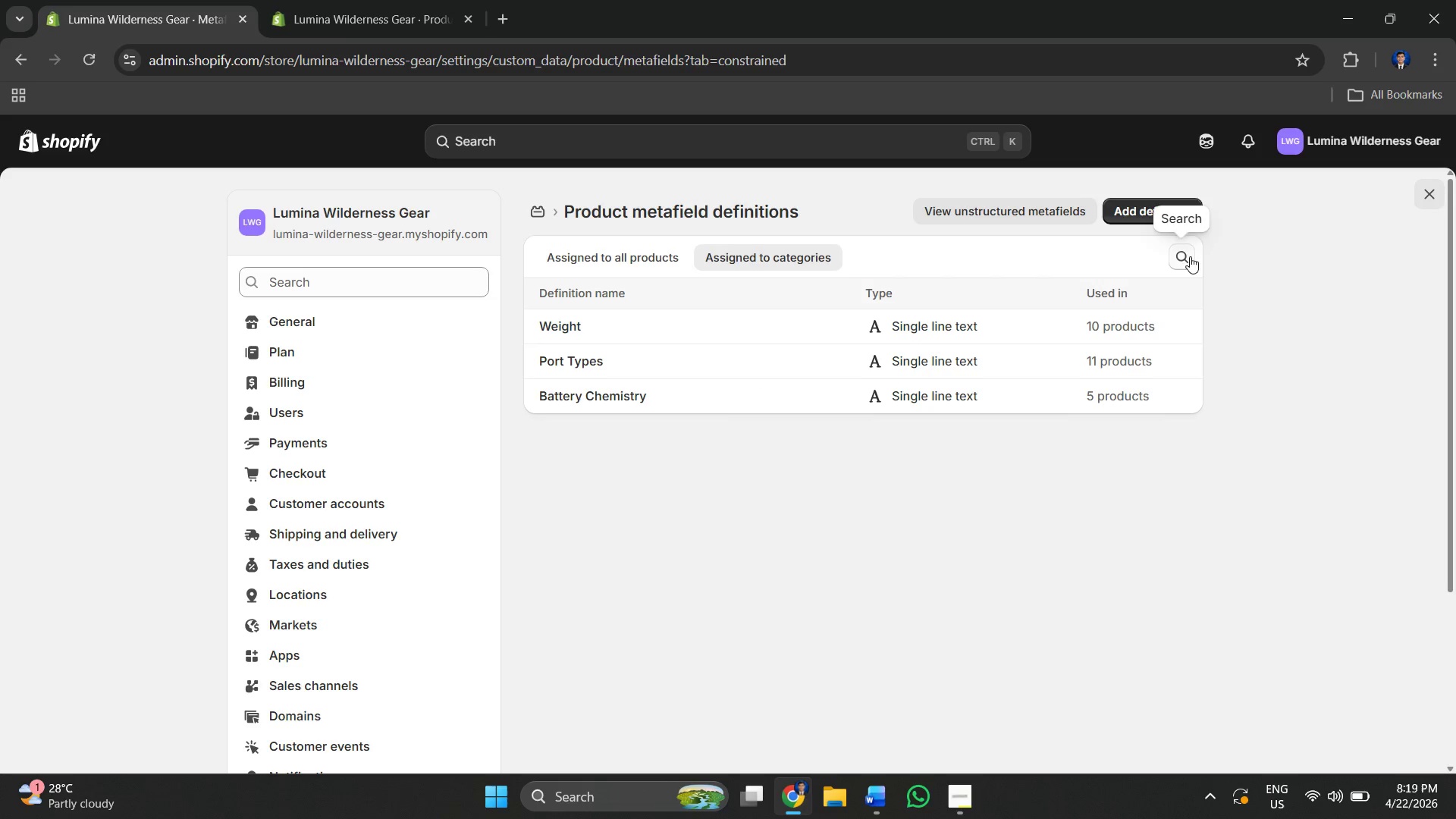 
left_click([1163, 213])
 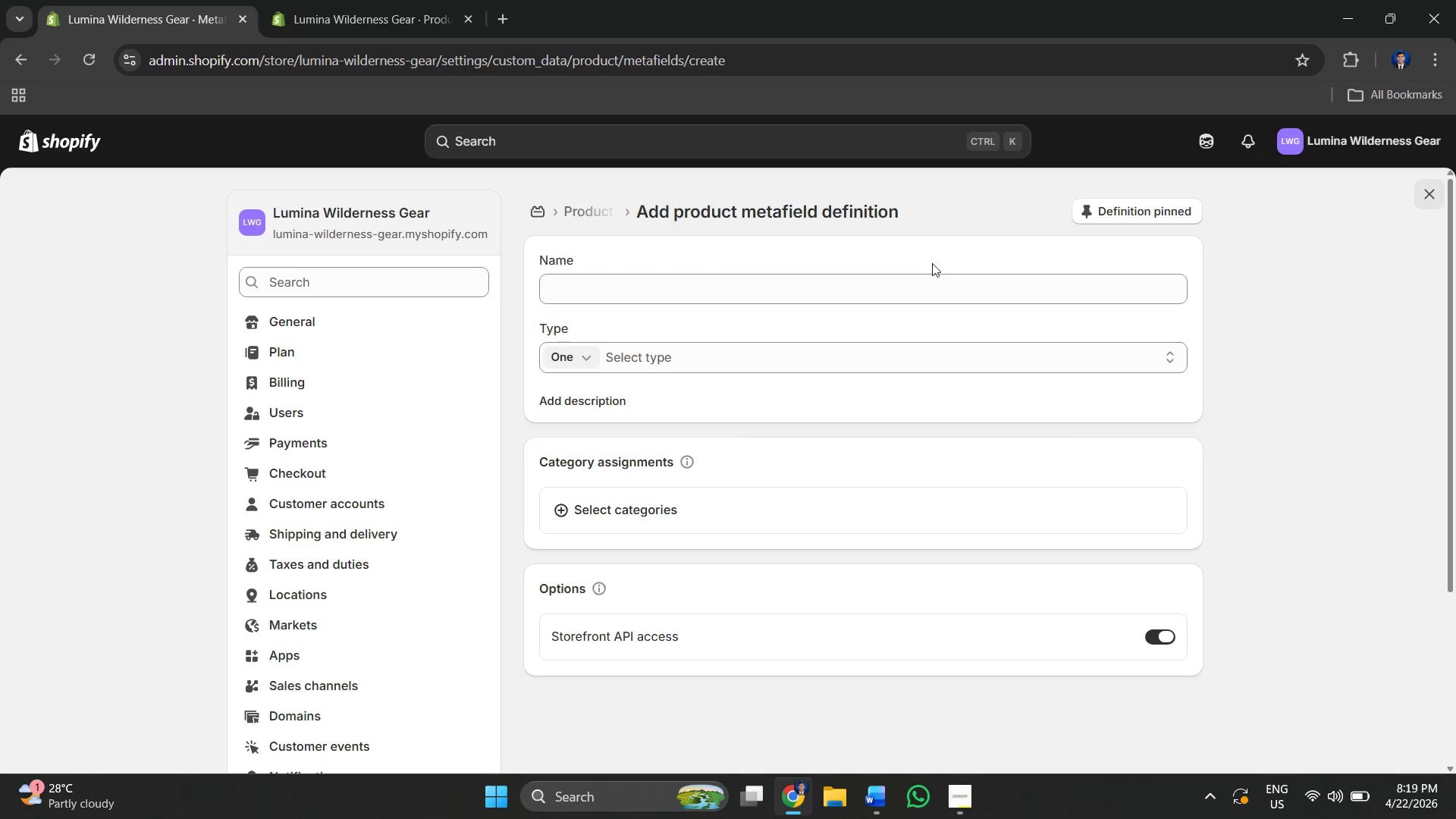 
left_click([787, 293])
 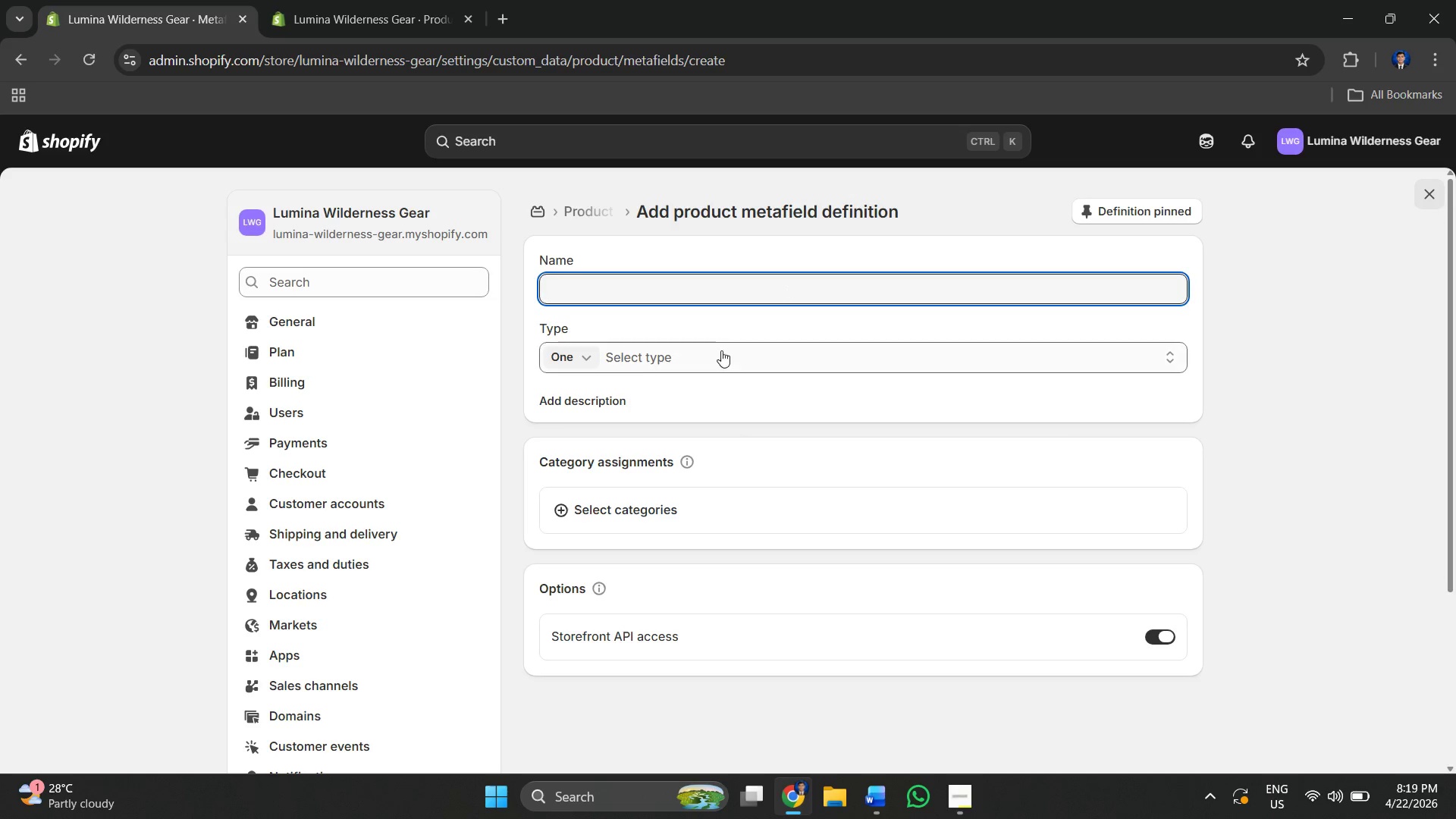 
left_click([717, 359])
 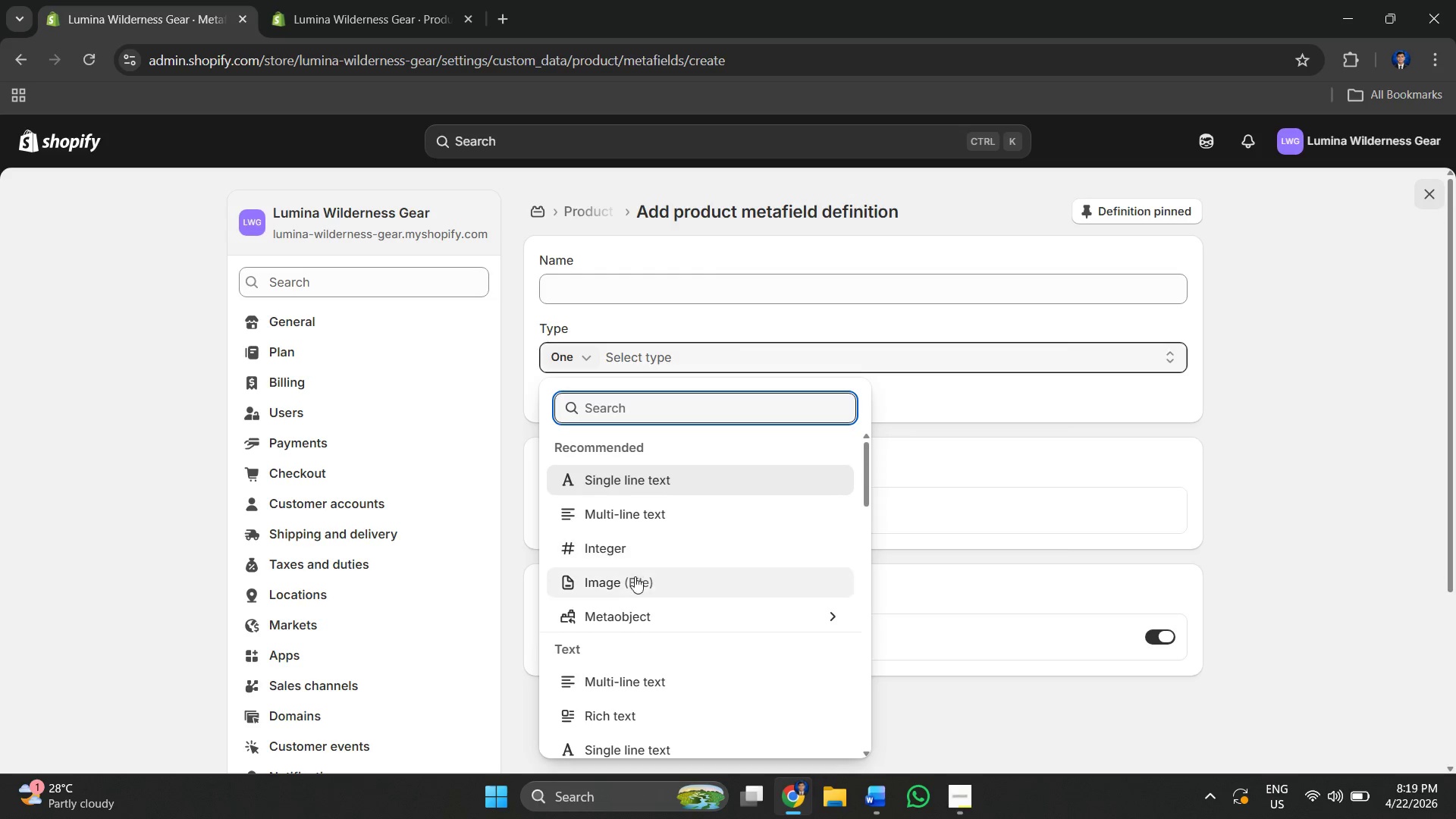 
left_click([635, 606])
 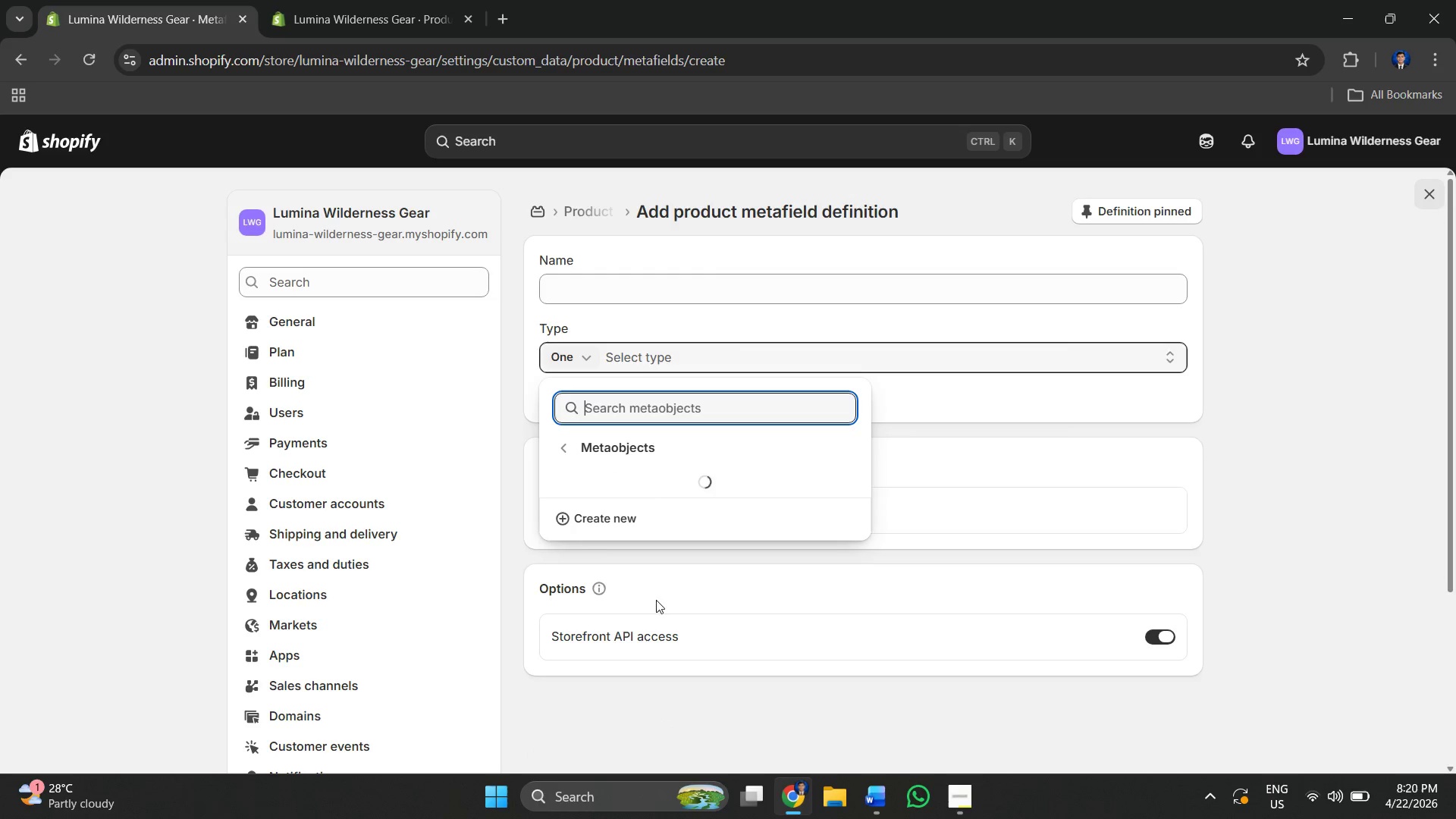 
mouse_move([654, 489])
 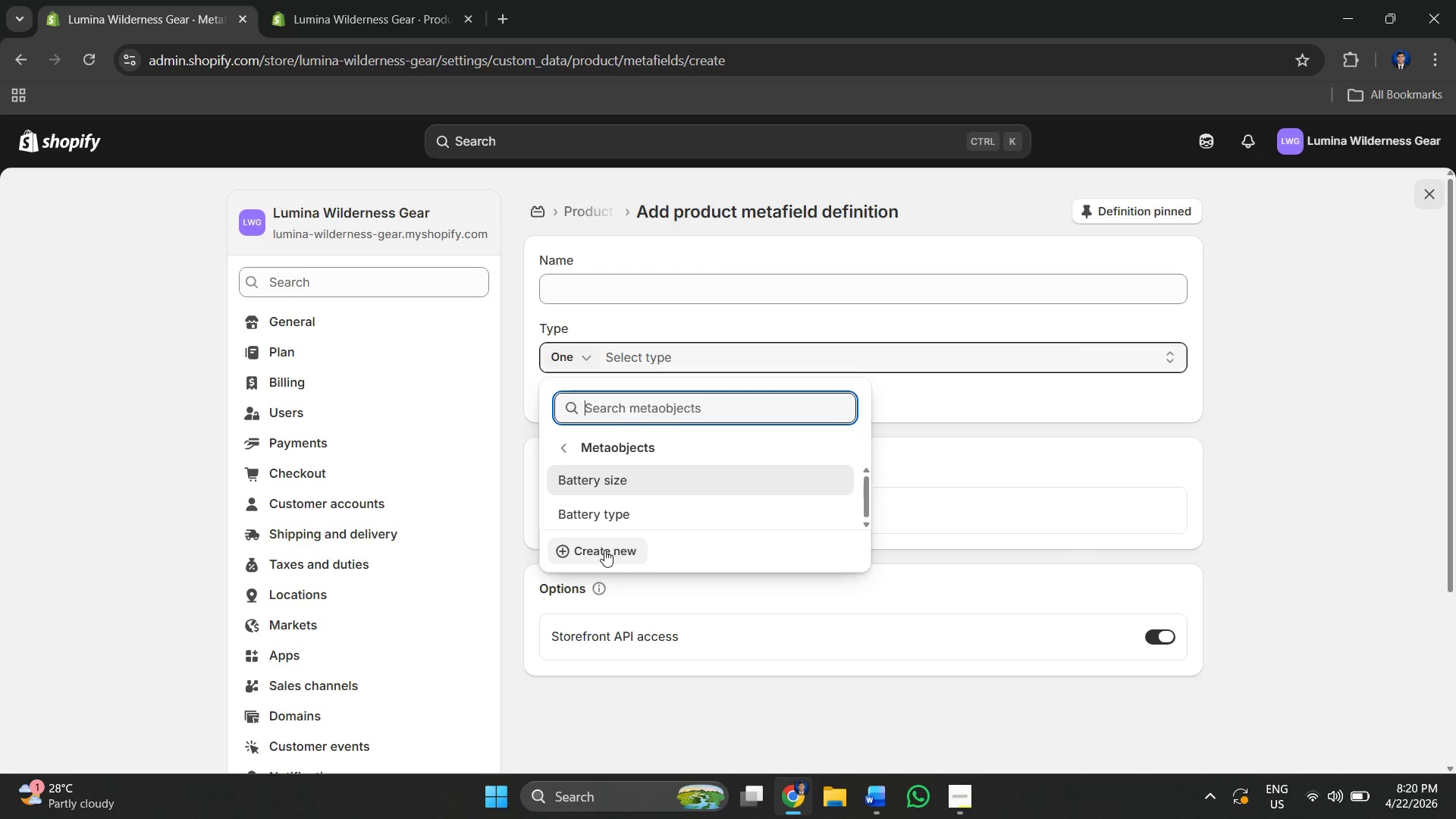 
left_click([601, 550])
 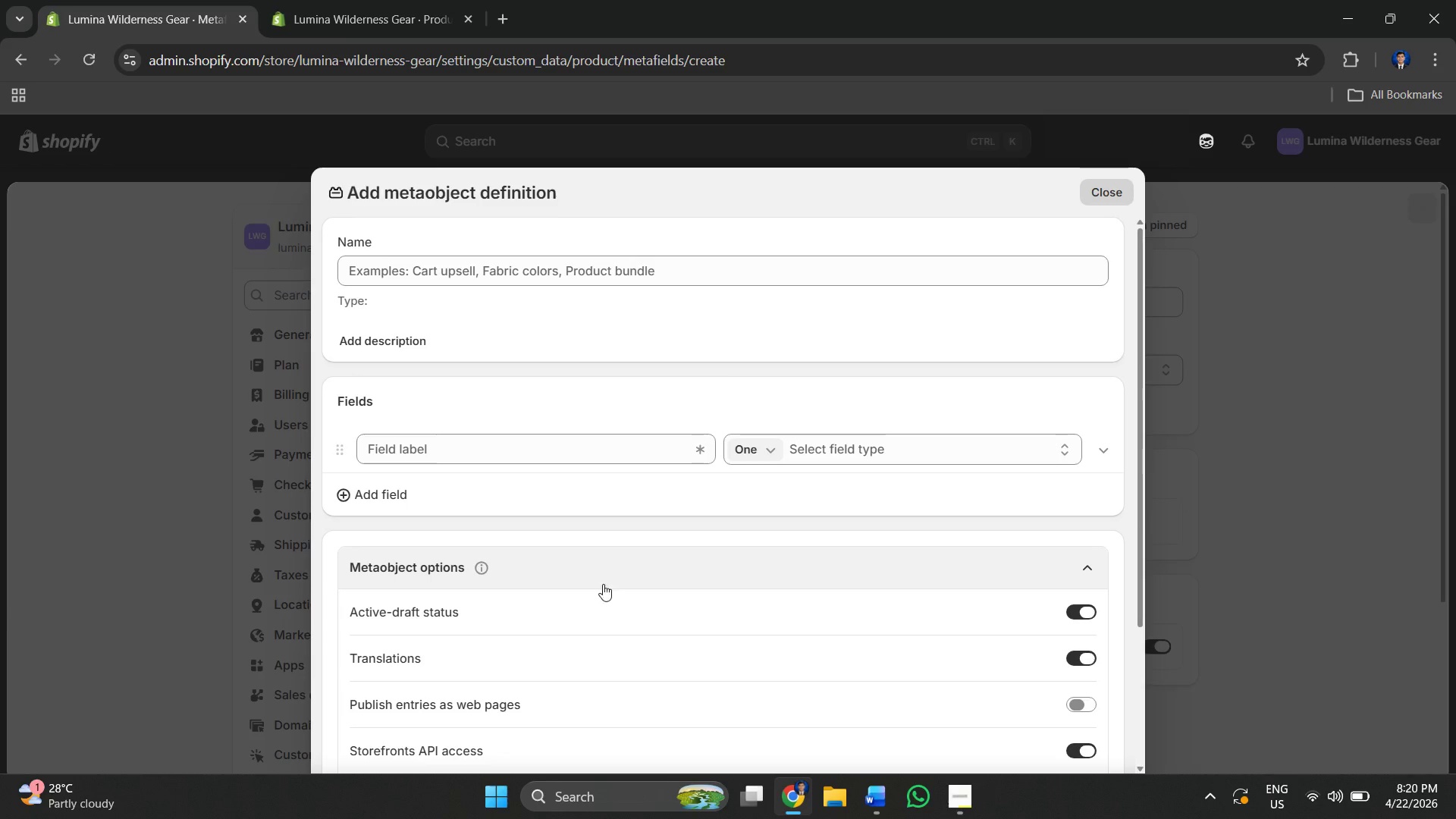 
left_click([462, 274])
 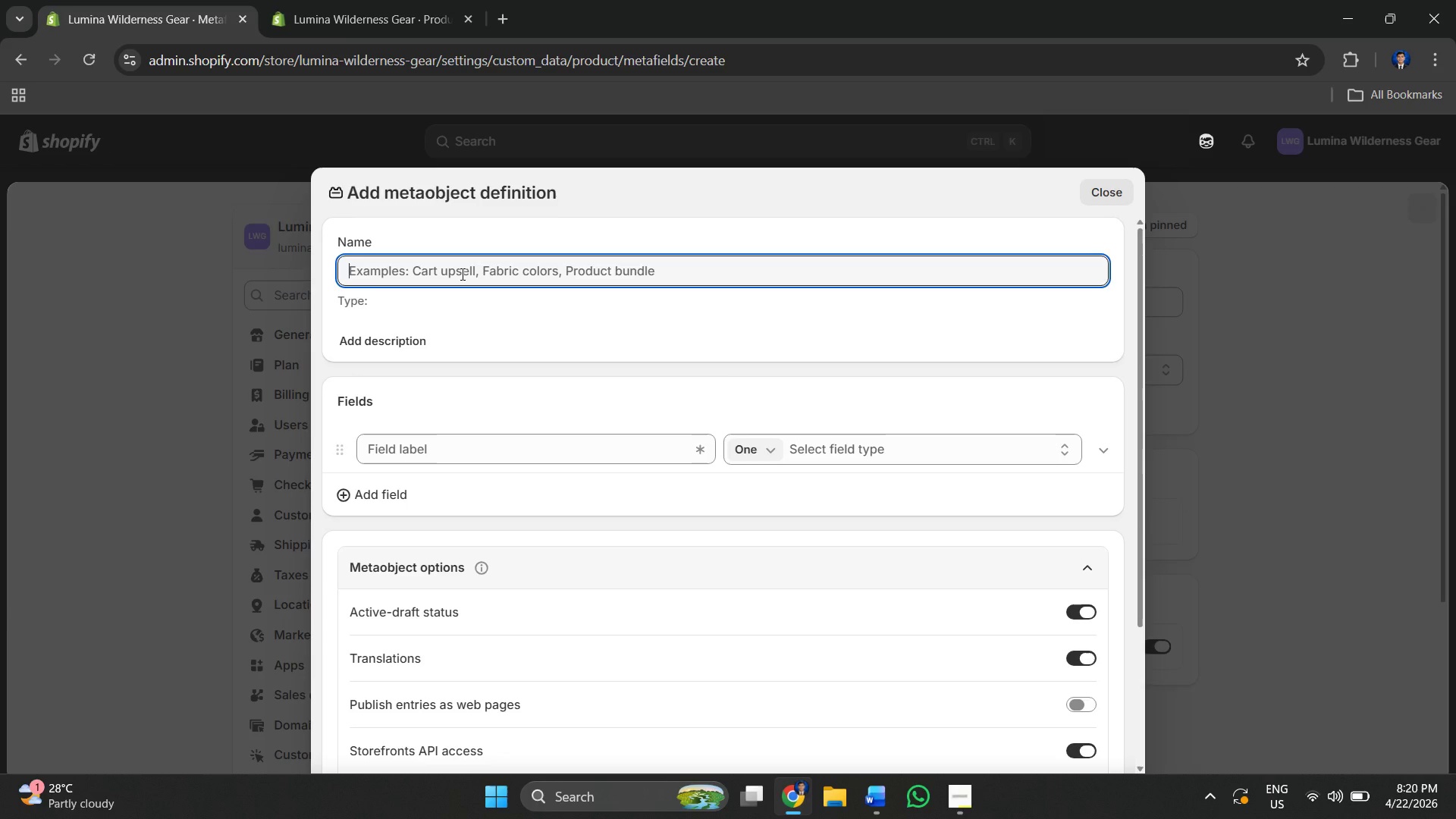 
type(N)
key(Backspace)
key(Backspace)
type(Battery Capaci)
key(Backspace)
key(Backspace)
key(Backspace)
key(Backspace)
key(Backspace)
key(Tab)
key(Tab)
key(Tab)
key(Tab)
key(Tab)
key(Tab)
key(Tab)
key(Tab)
key(Tab)
key(Tab)
 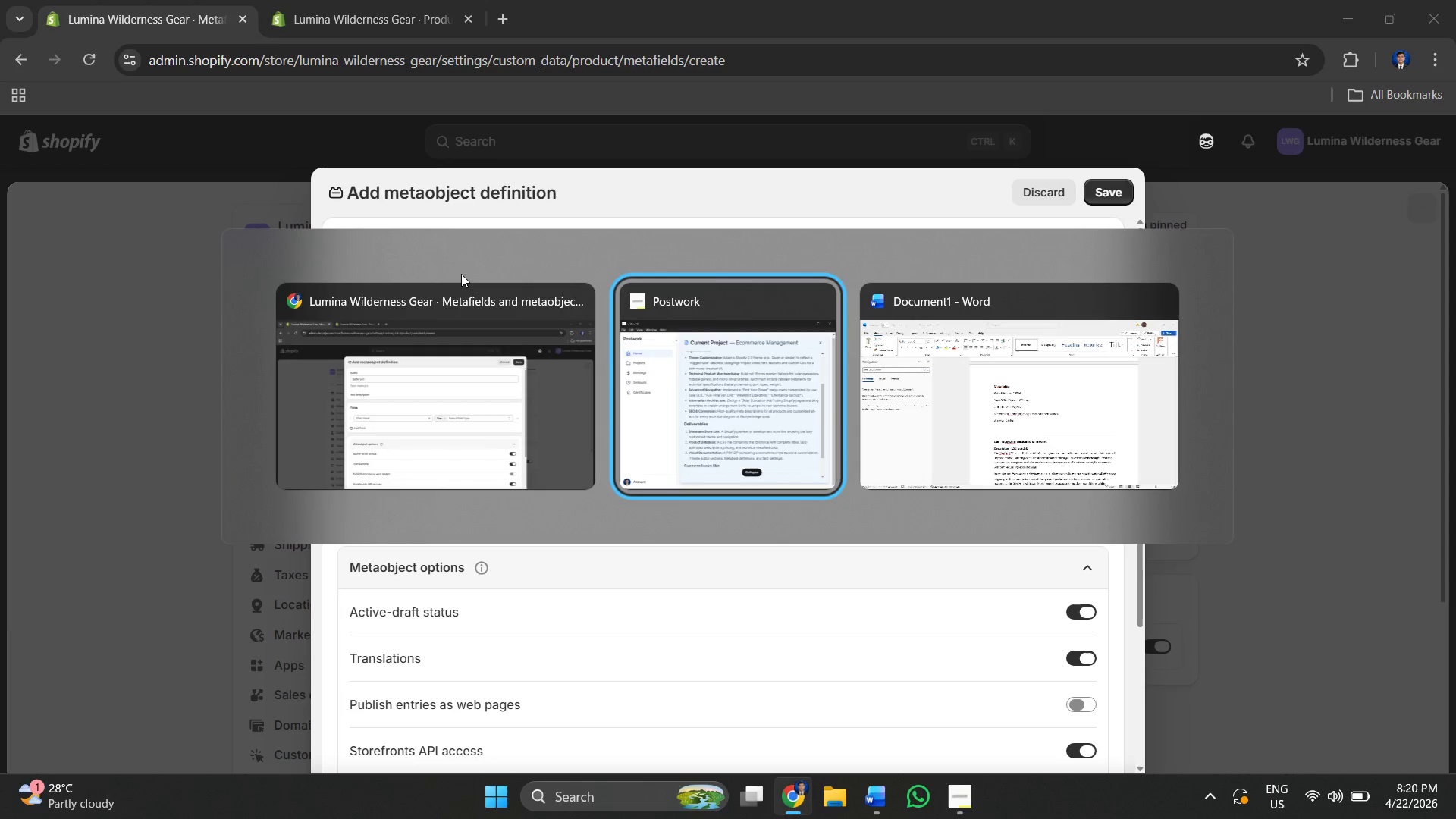 
 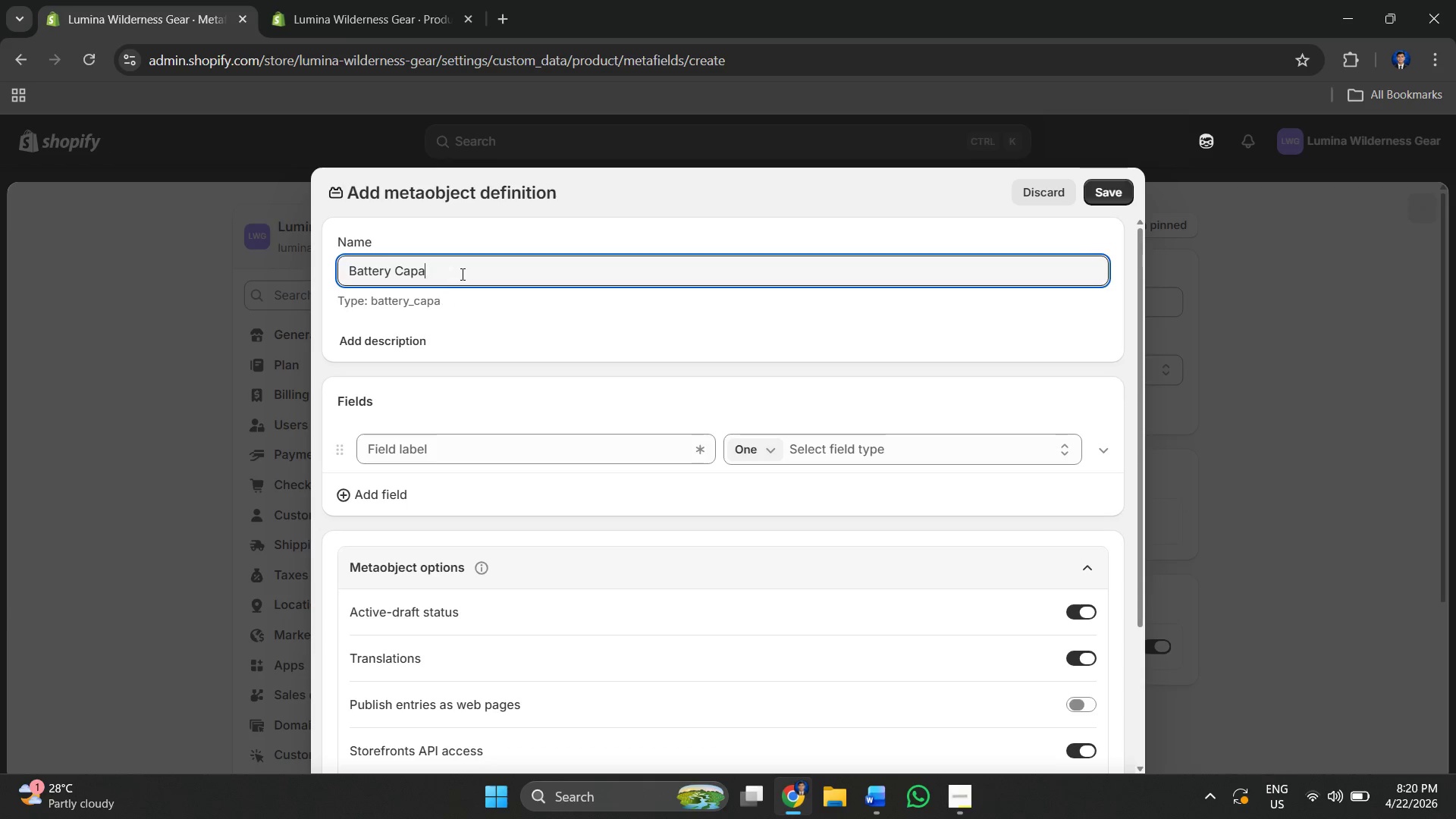 
hold_key(key=AltLeft, duration=2.02)